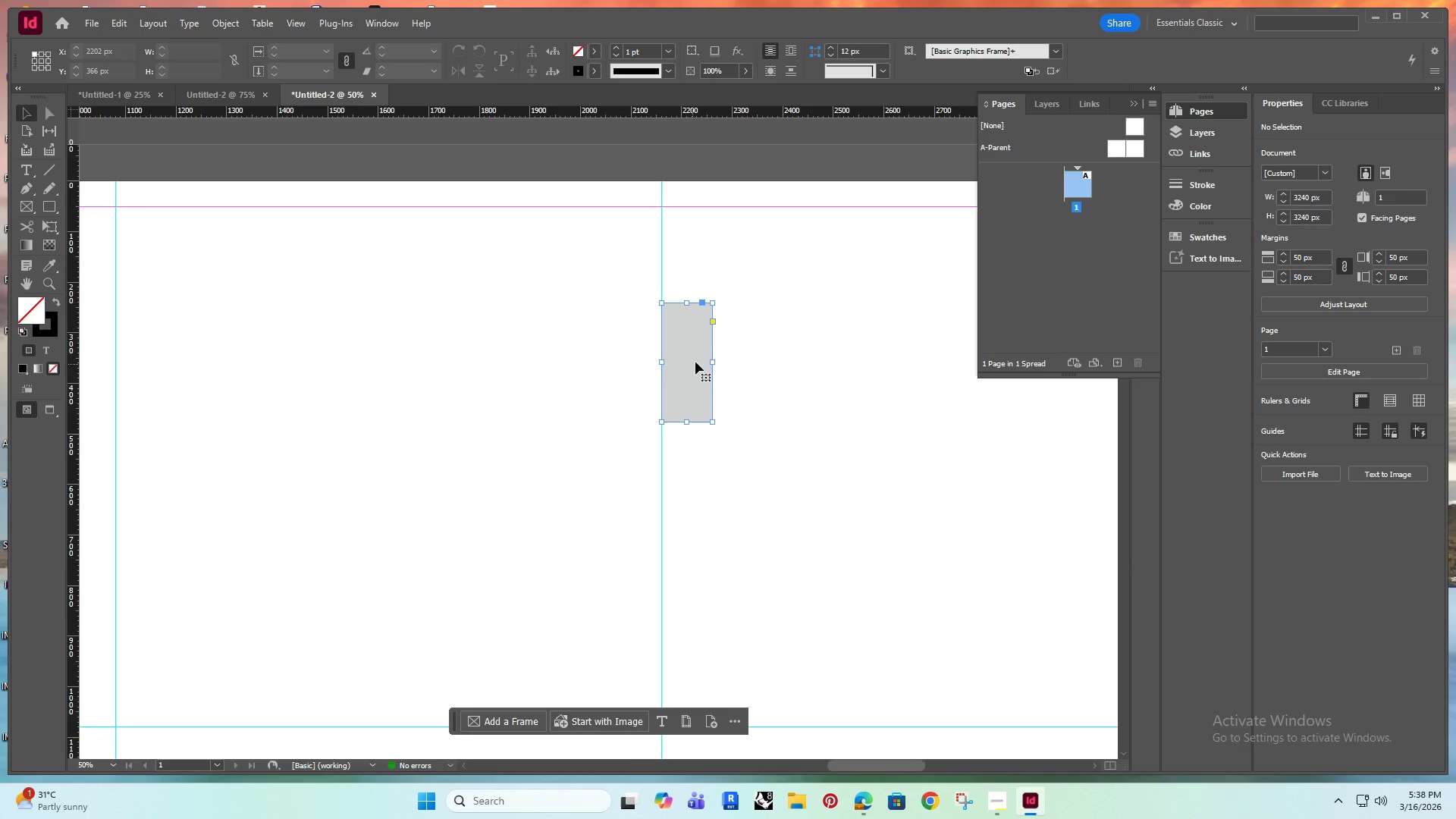 
left_click_drag(start_coordinate=[695, 362], to_coordinate=[670, 371])
 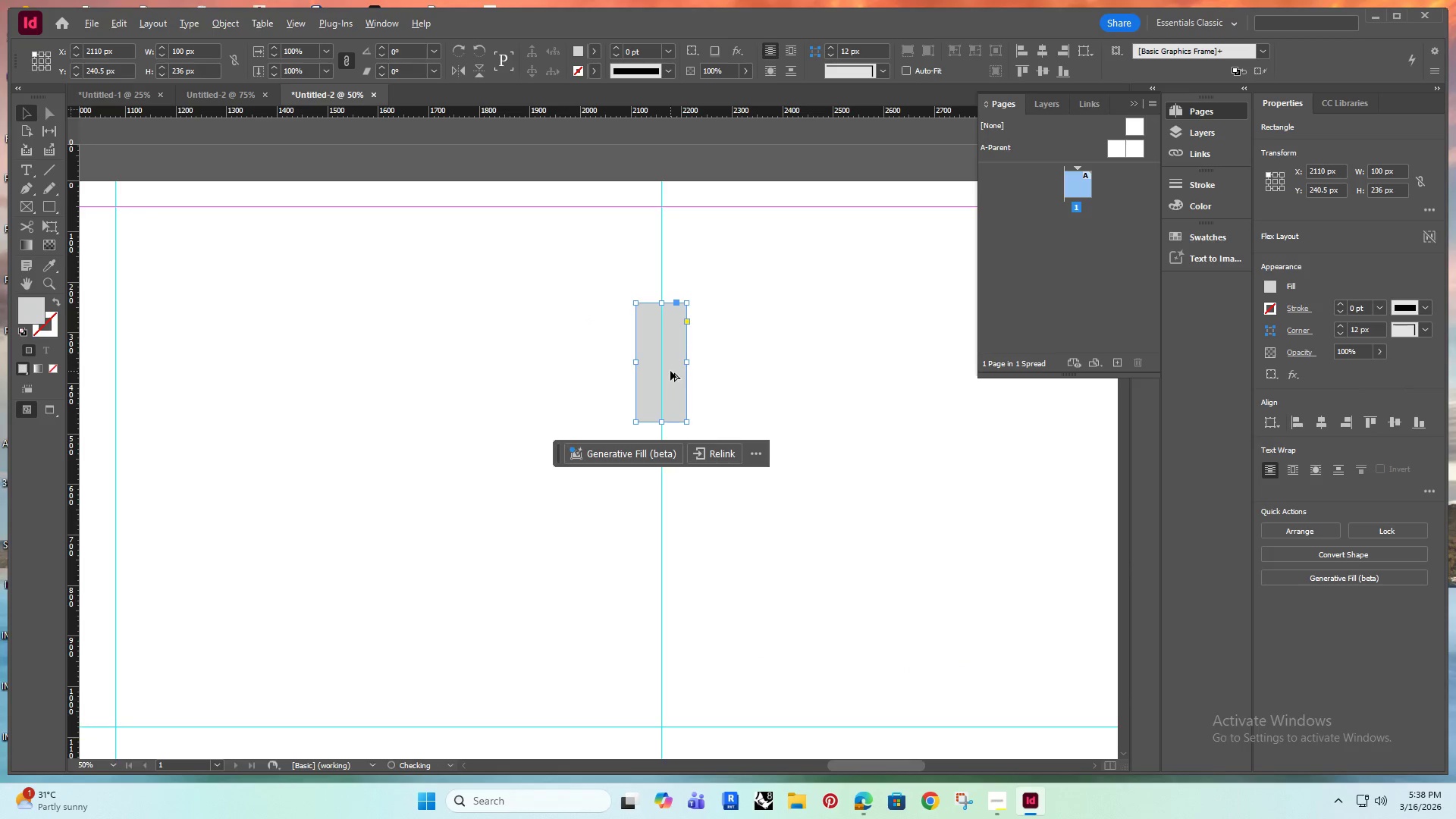 
hold_key(key=ShiftRight, duration=1.38)
 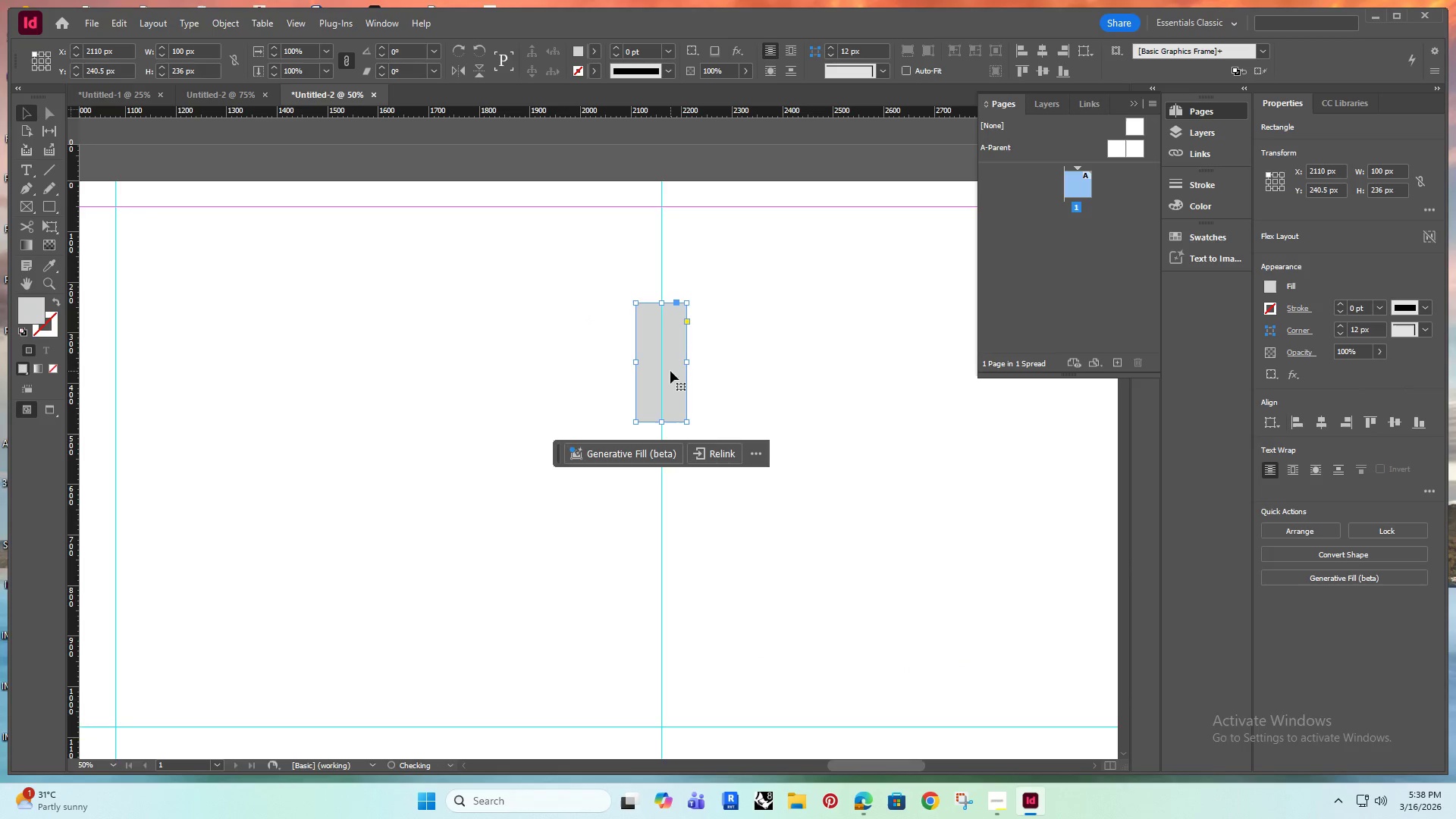 
hold_key(key=AltRight, duration=0.33)
scroll: coordinate [670, 371], scroll_direction: down, amount: 1.0
 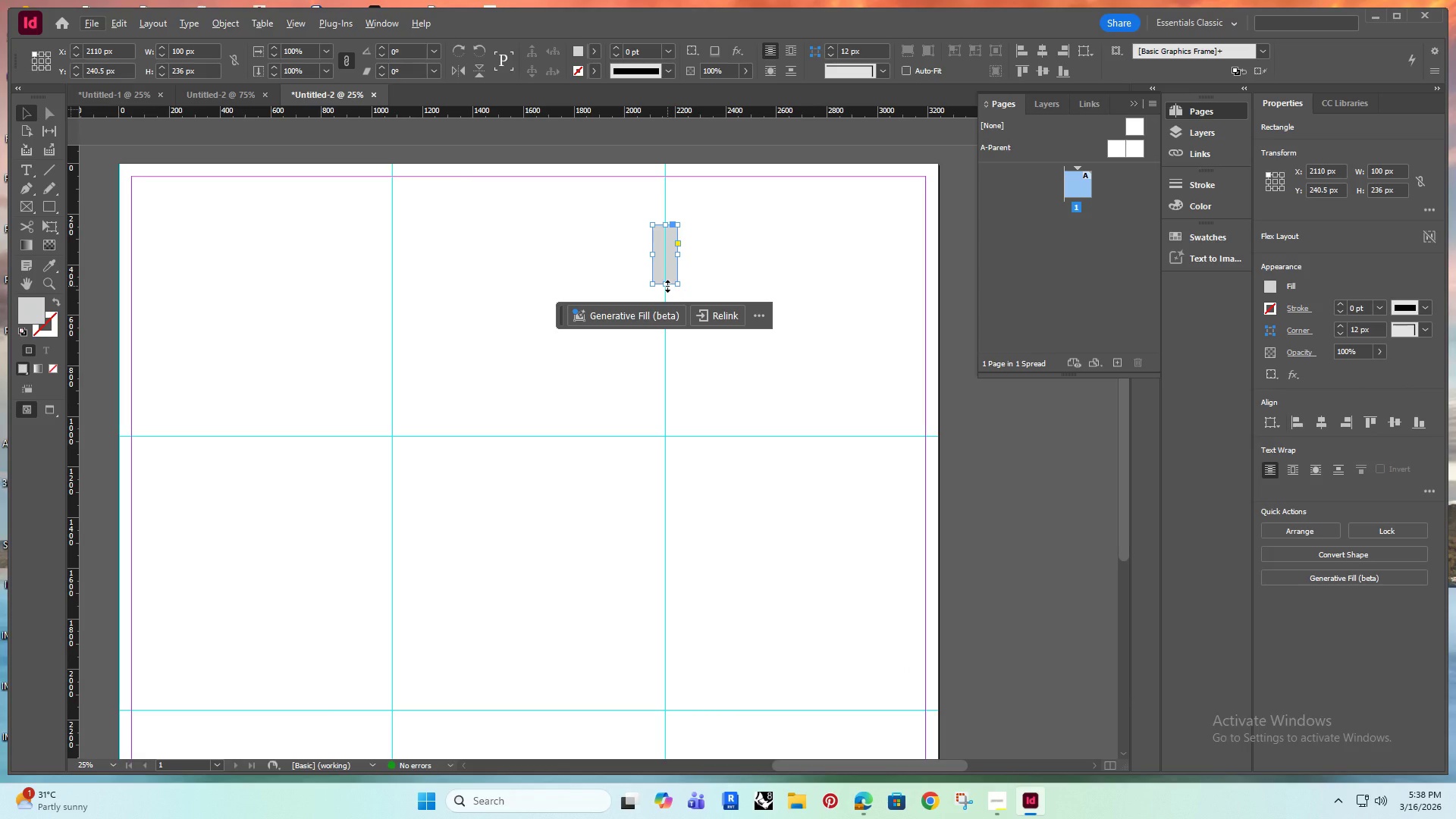 
left_click_drag(start_coordinate=[667, 286], to_coordinate=[678, 656])
 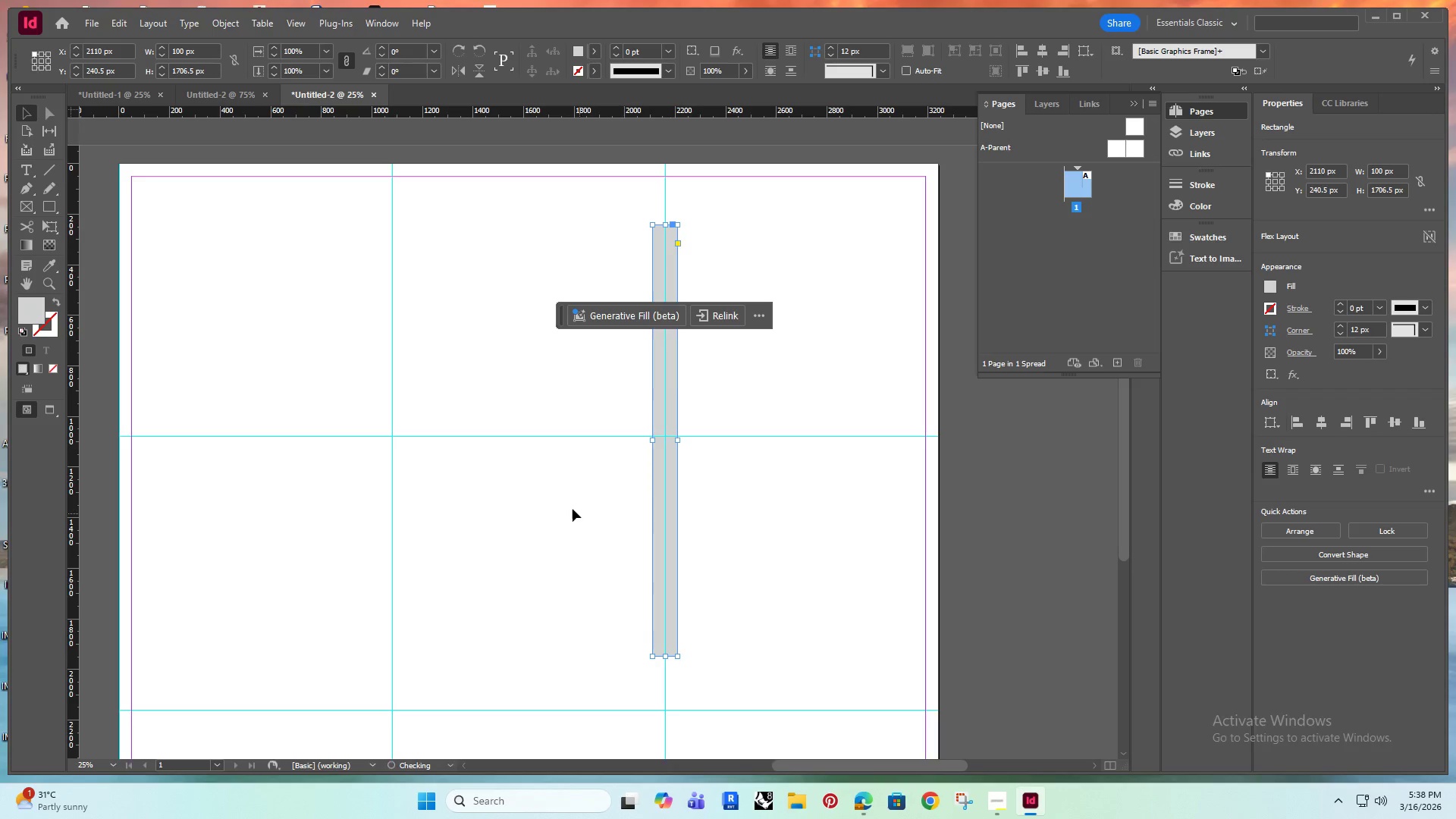 
scroll: coordinate [665, 443], scroll_direction: down, amount: 7.0
 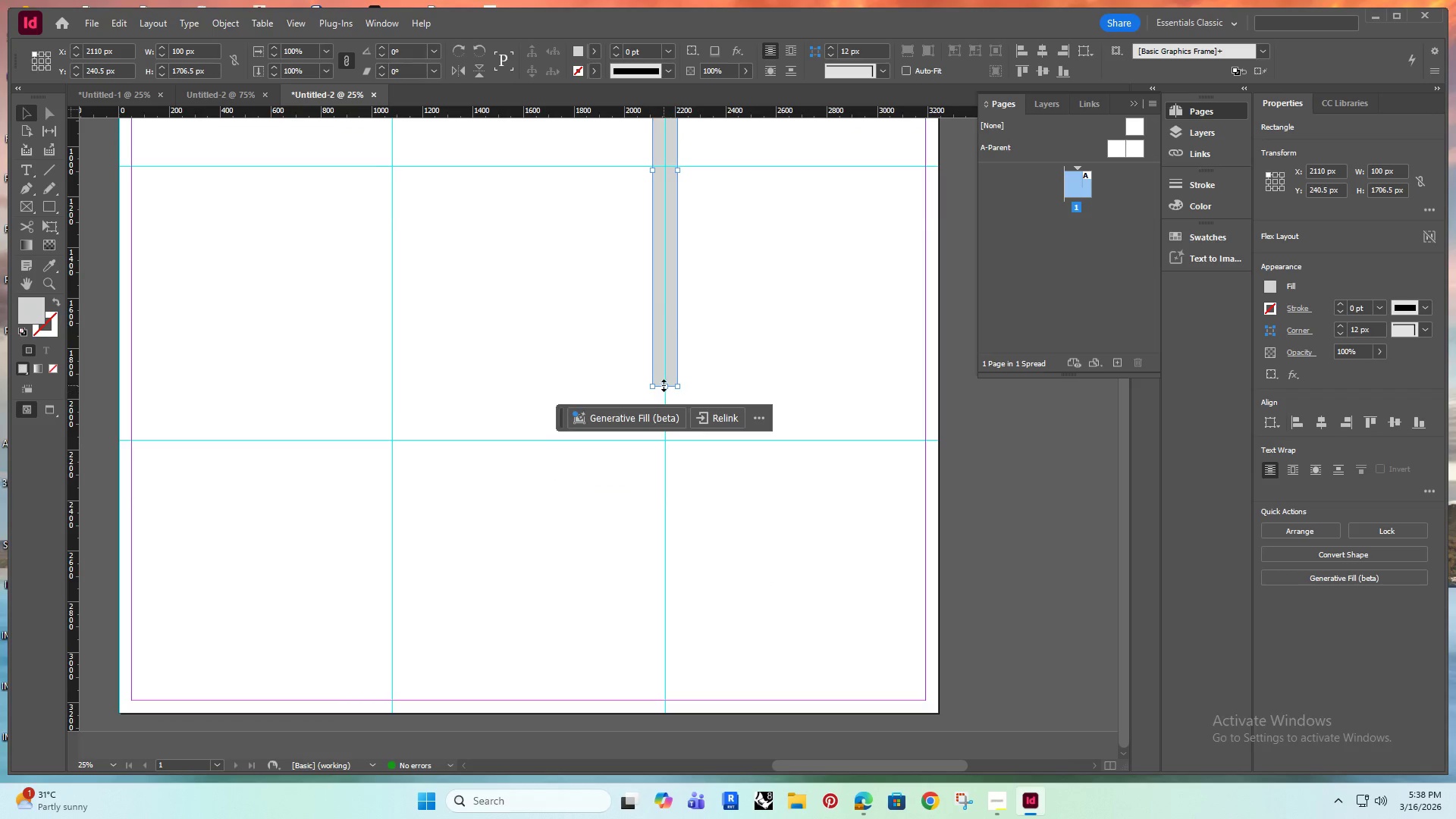 
left_click_drag(start_coordinate=[664, 384], to_coordinate=[657, 700])
 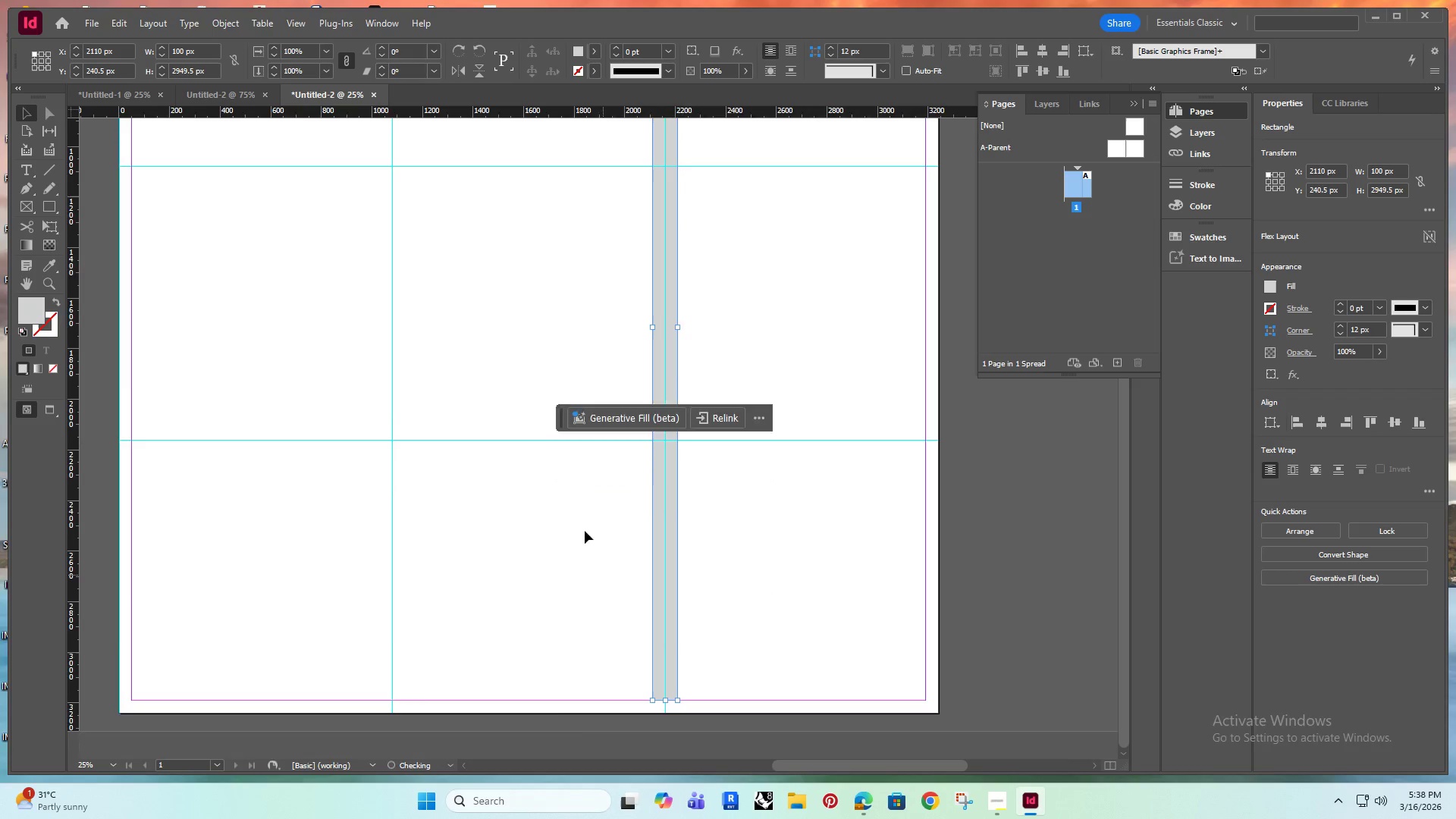 
scroll: coordinate [544, 462], scroll_direction: up, amount: 7.0
 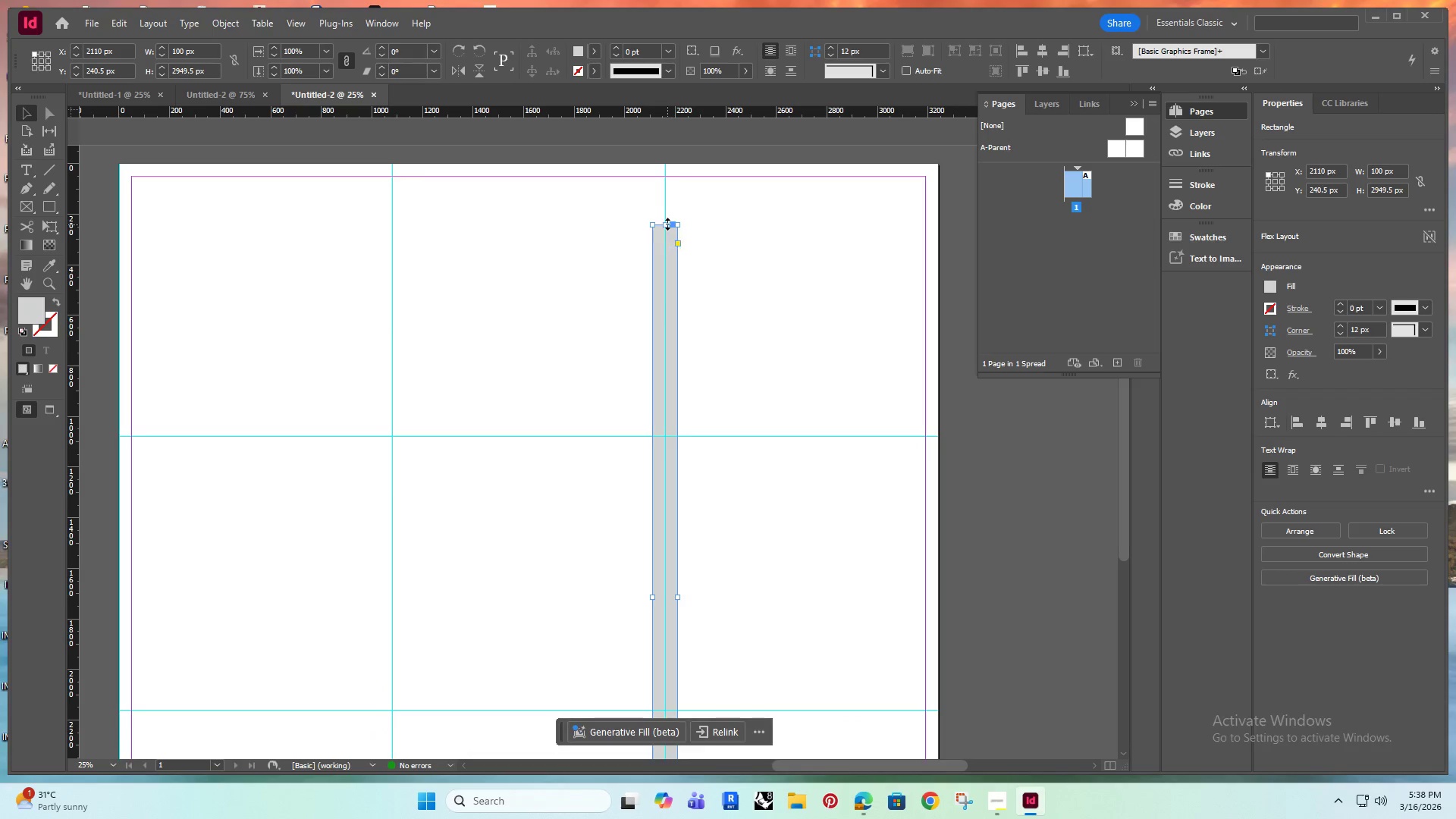 
left_click_drag(start_coordinate=[666, 221], to_coordinate=[667, 178])
 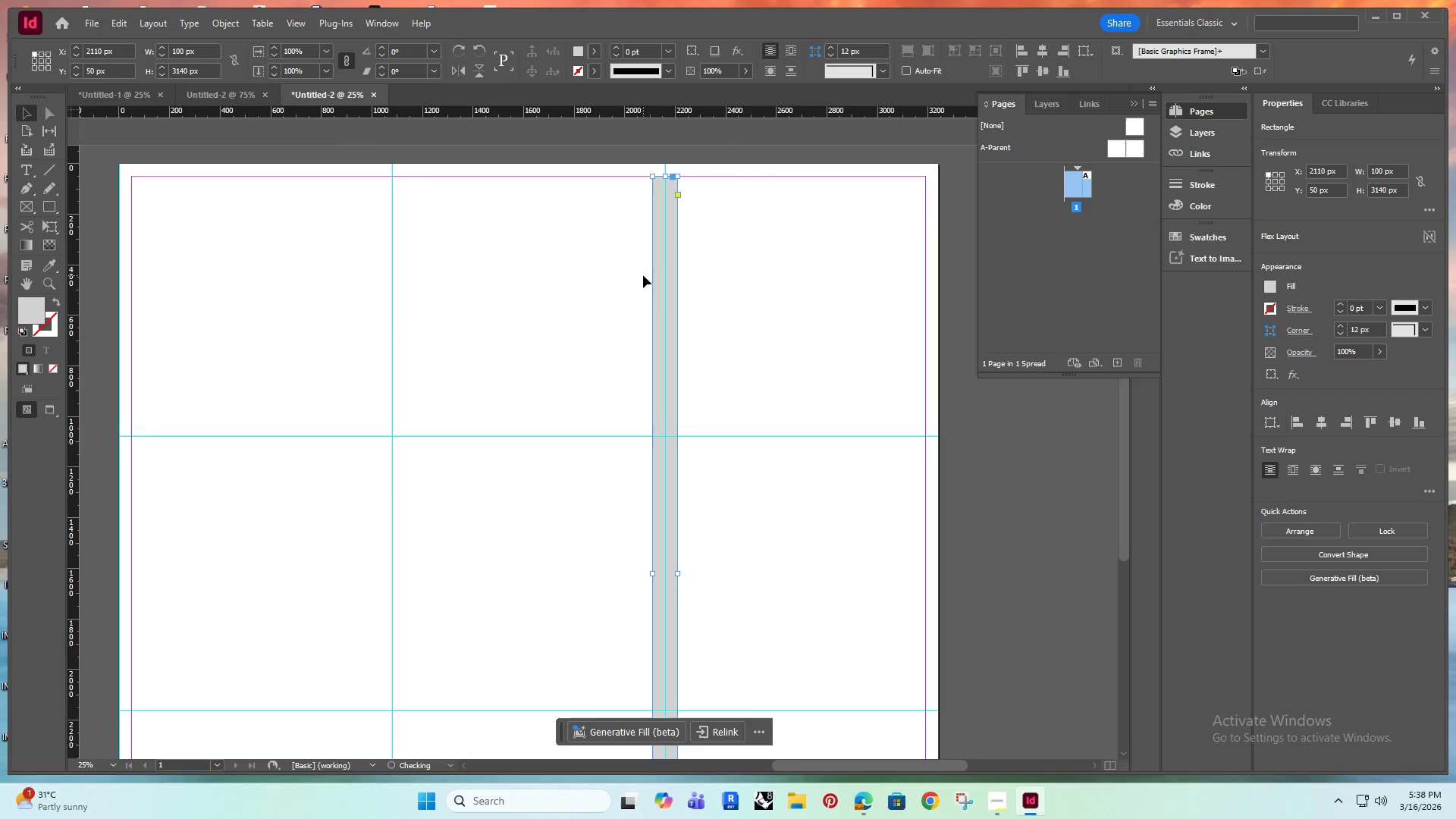 
hold_key(key=AltRight, duration=2.67)
left_click_drag(start_coordinate=[668, 222], to_coordinate=[395, 274])
 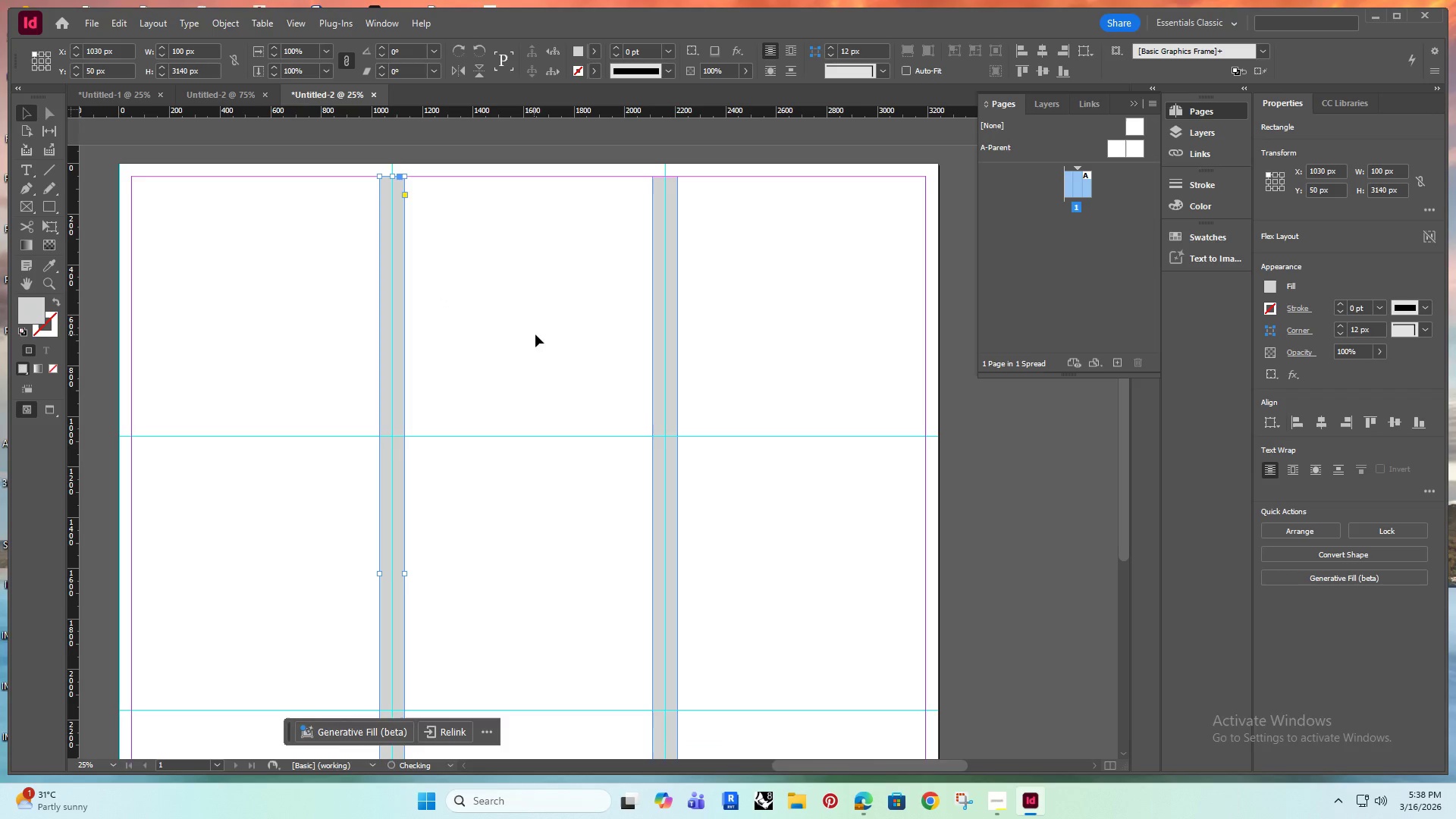 
hold_key(key=ShiftRight, duration=1.5)
 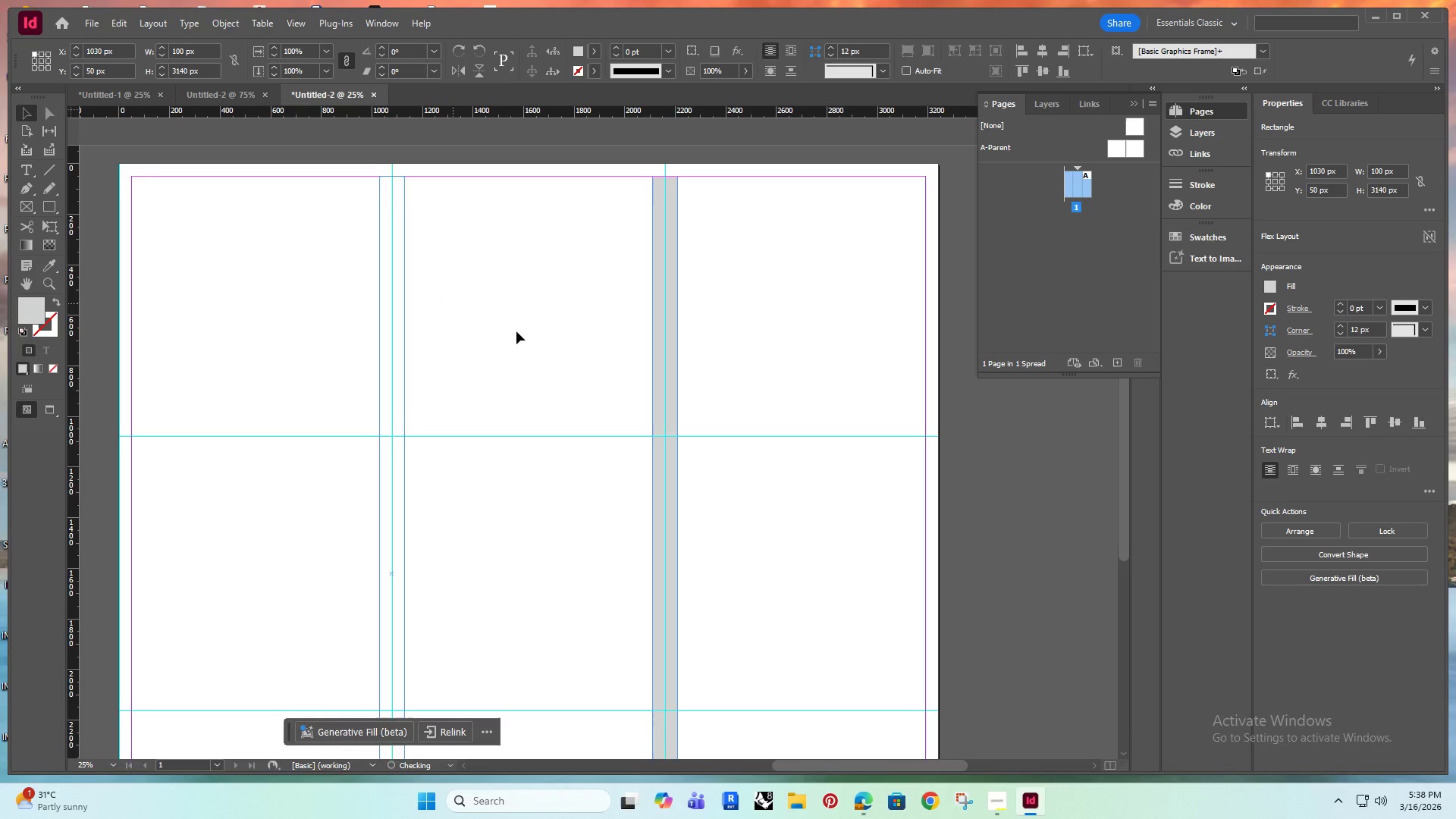 
hold_key(key=ShiftRight, duration=0.5)
 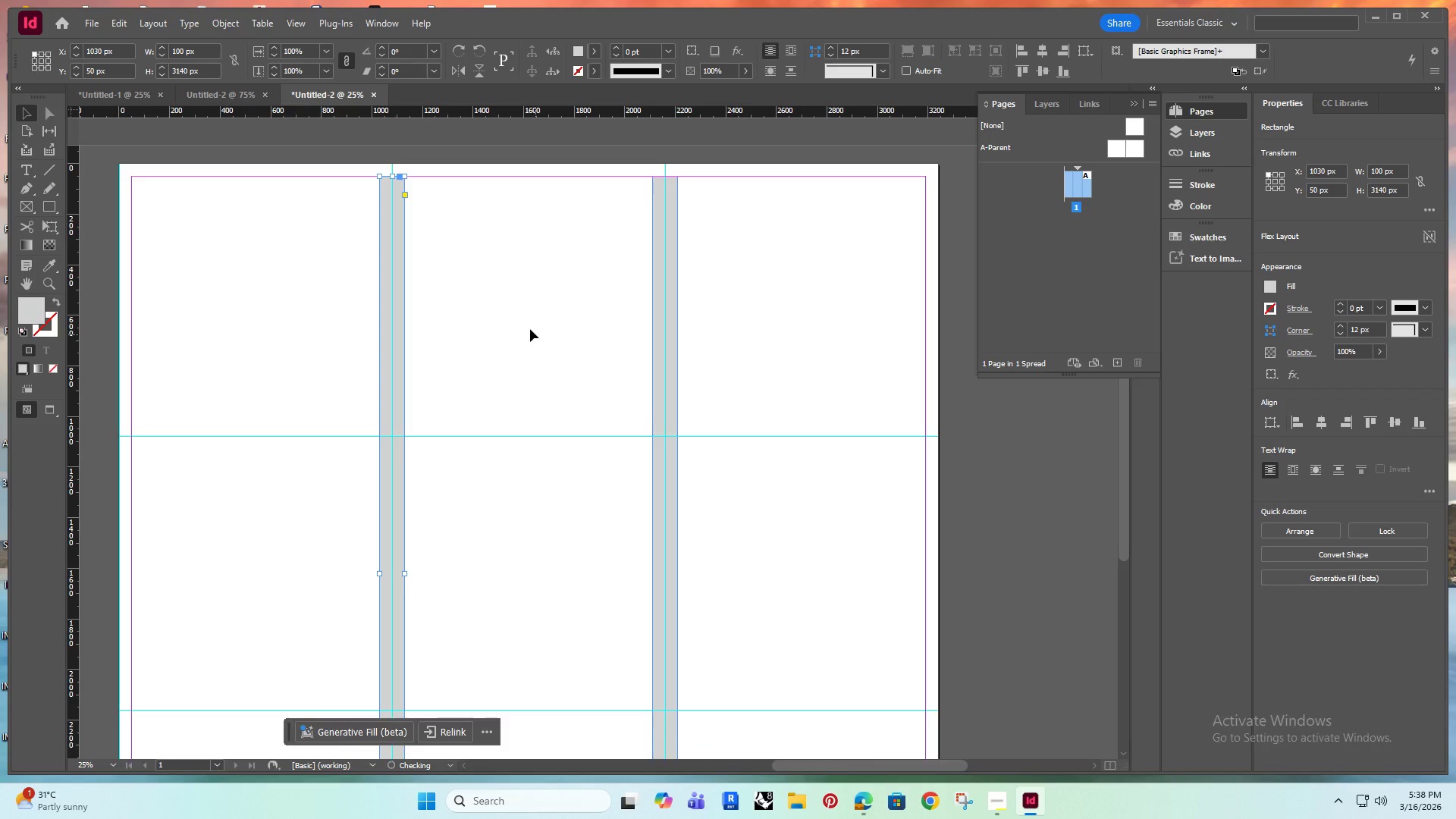 
hold_key(key=Space, duration=0.41)
 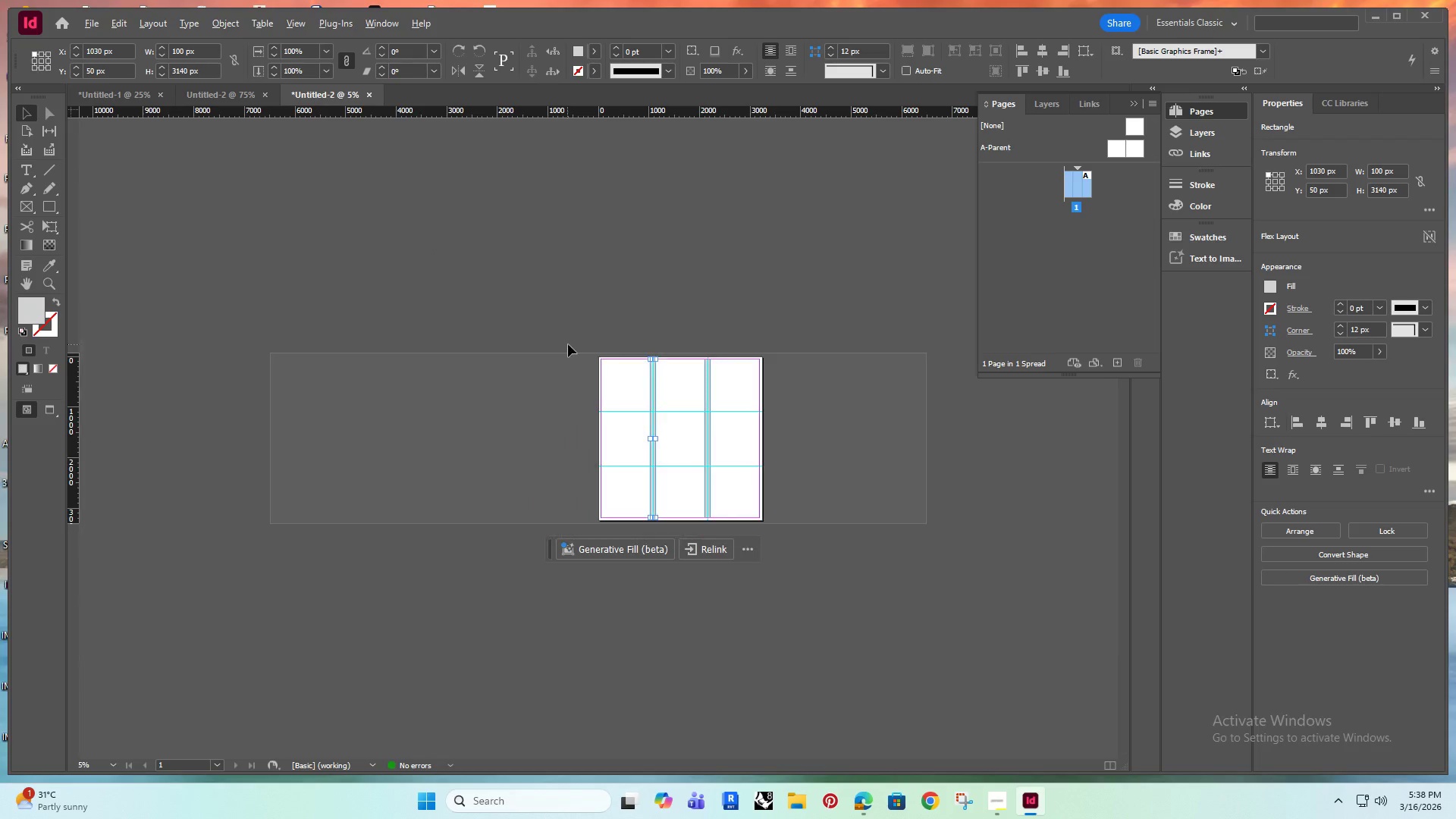 
left_click_drag(start_coordinate=[529, 329], to_coordinate=[667, 271])
 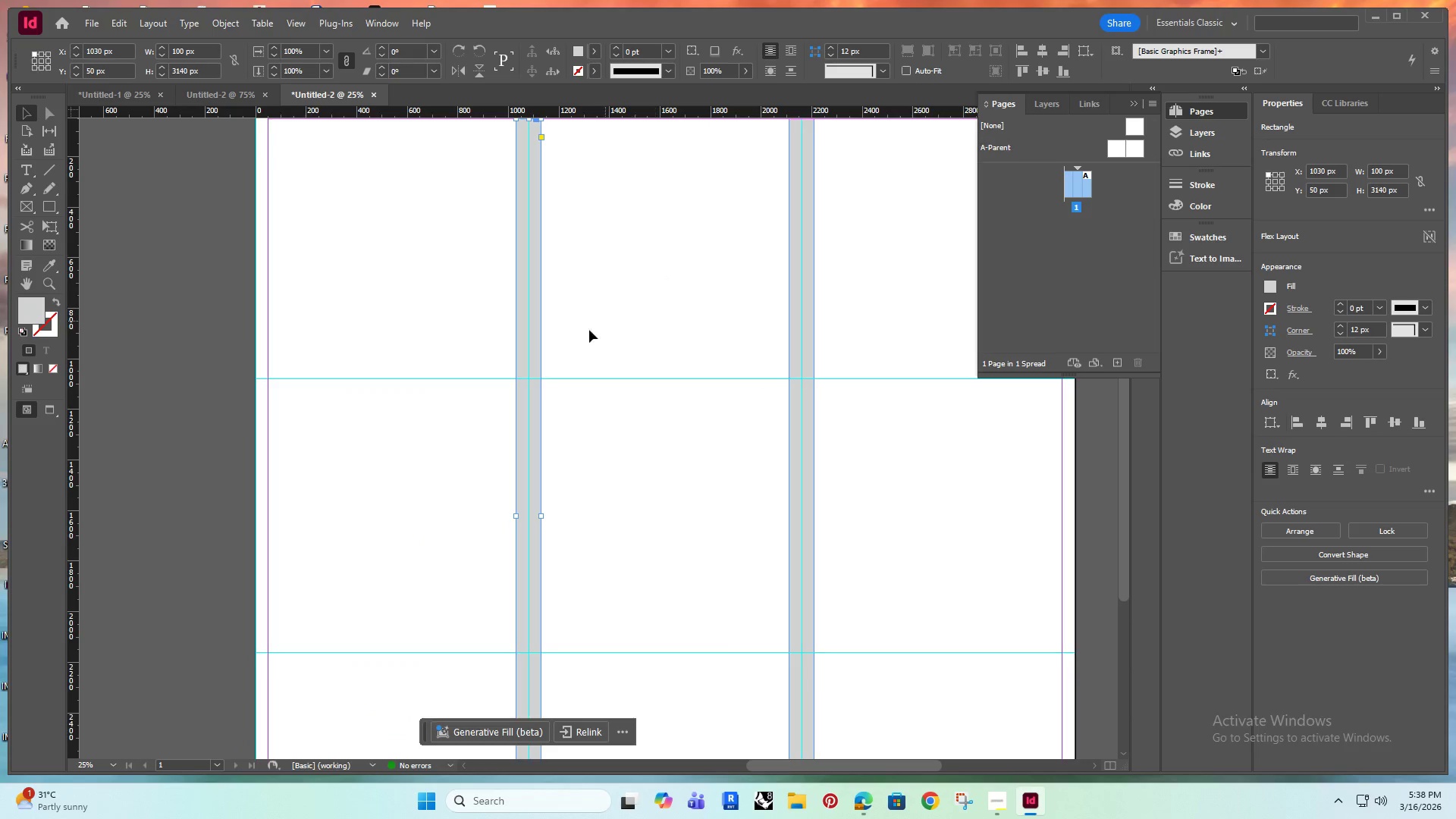 
key(Alt+AltRight)
 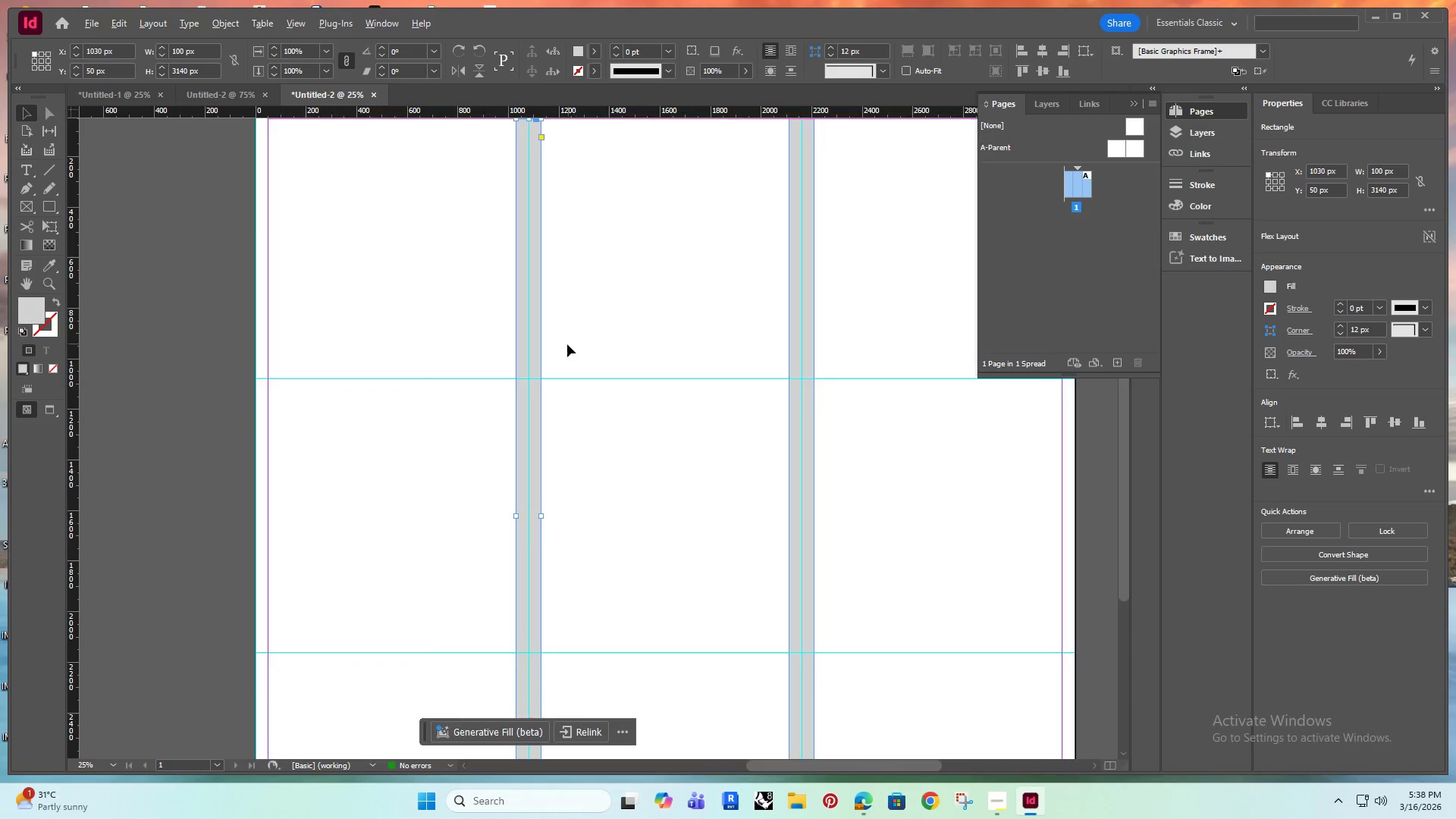 
hold_key(key=AltRight, duration=0.31)
 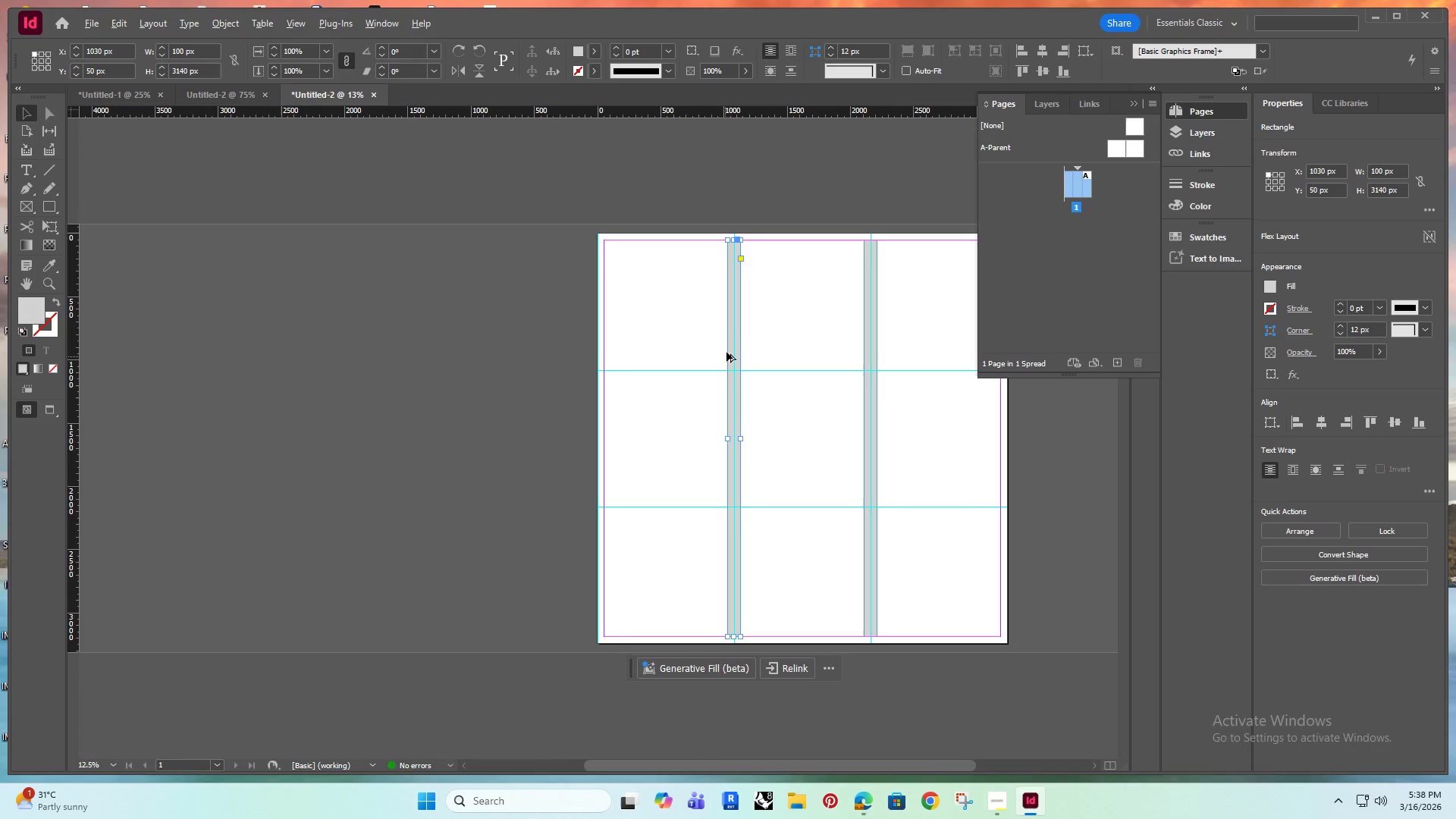 
scroll: coordinate [567, 344], scroll_direction: down, amount: 2.0
 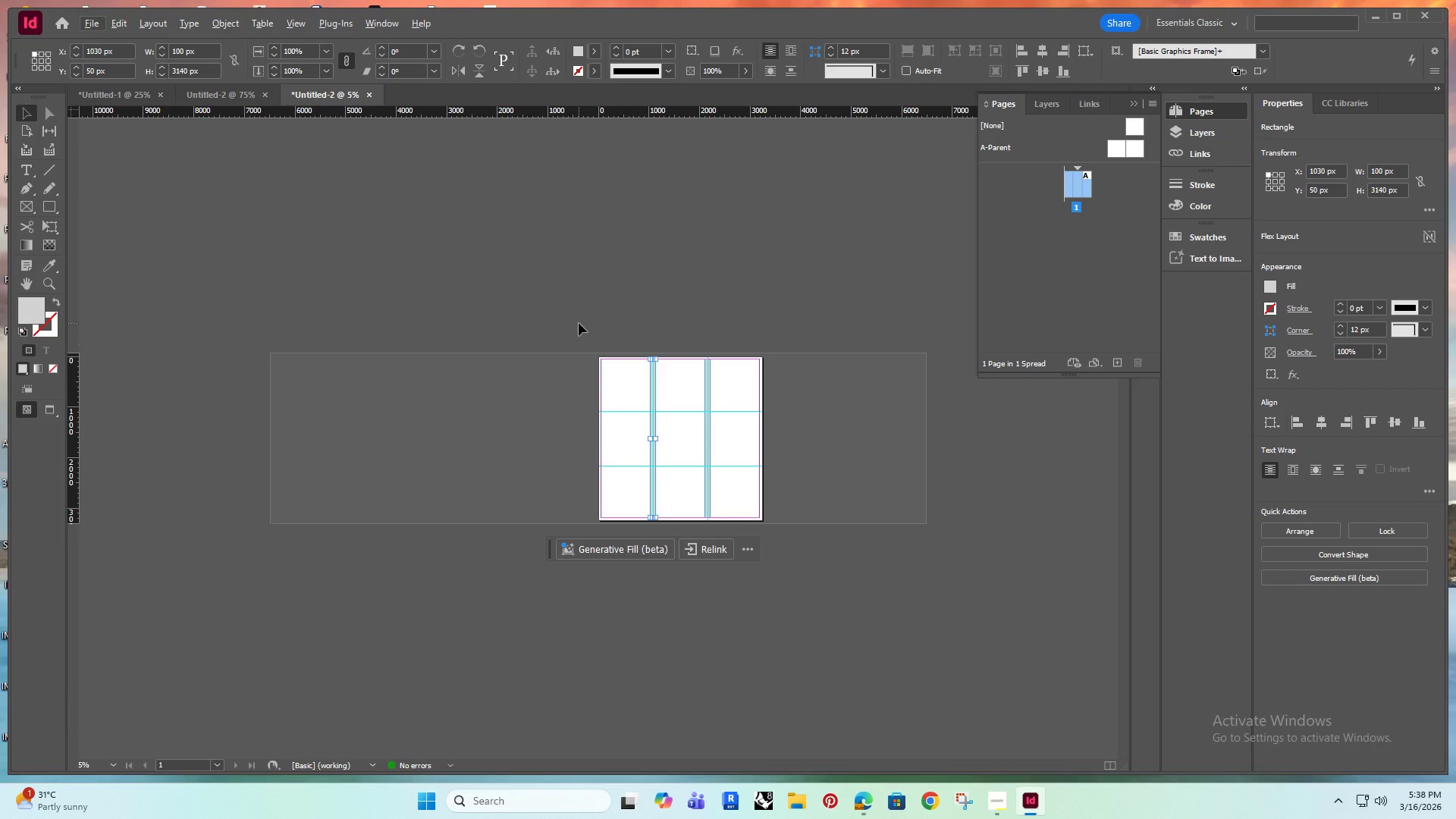 
hold_key(key=AltRight, duration=1.95)
 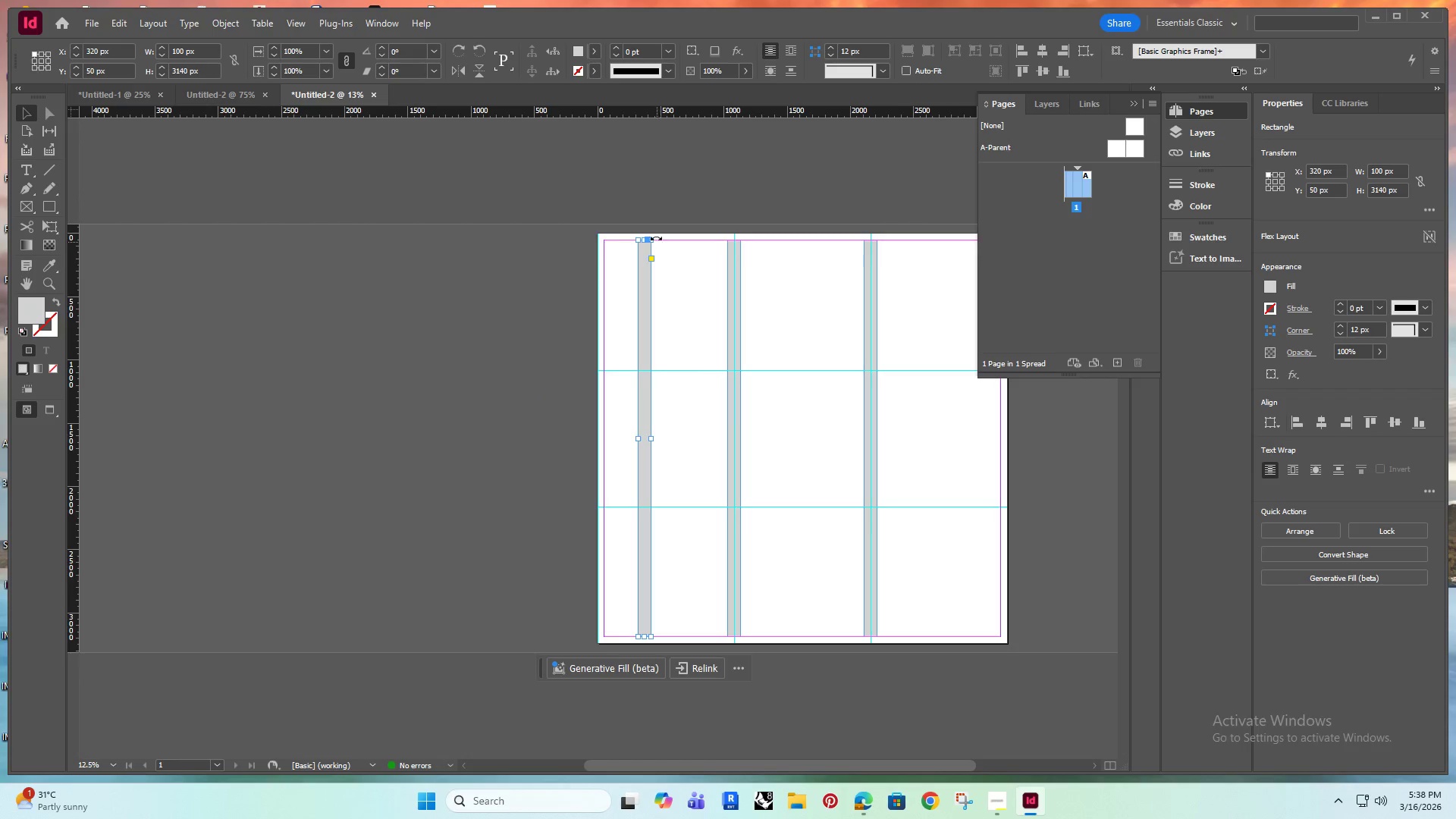 
scroll: coordinate [660, 414], scroll_direction: up, amount: 1.0
 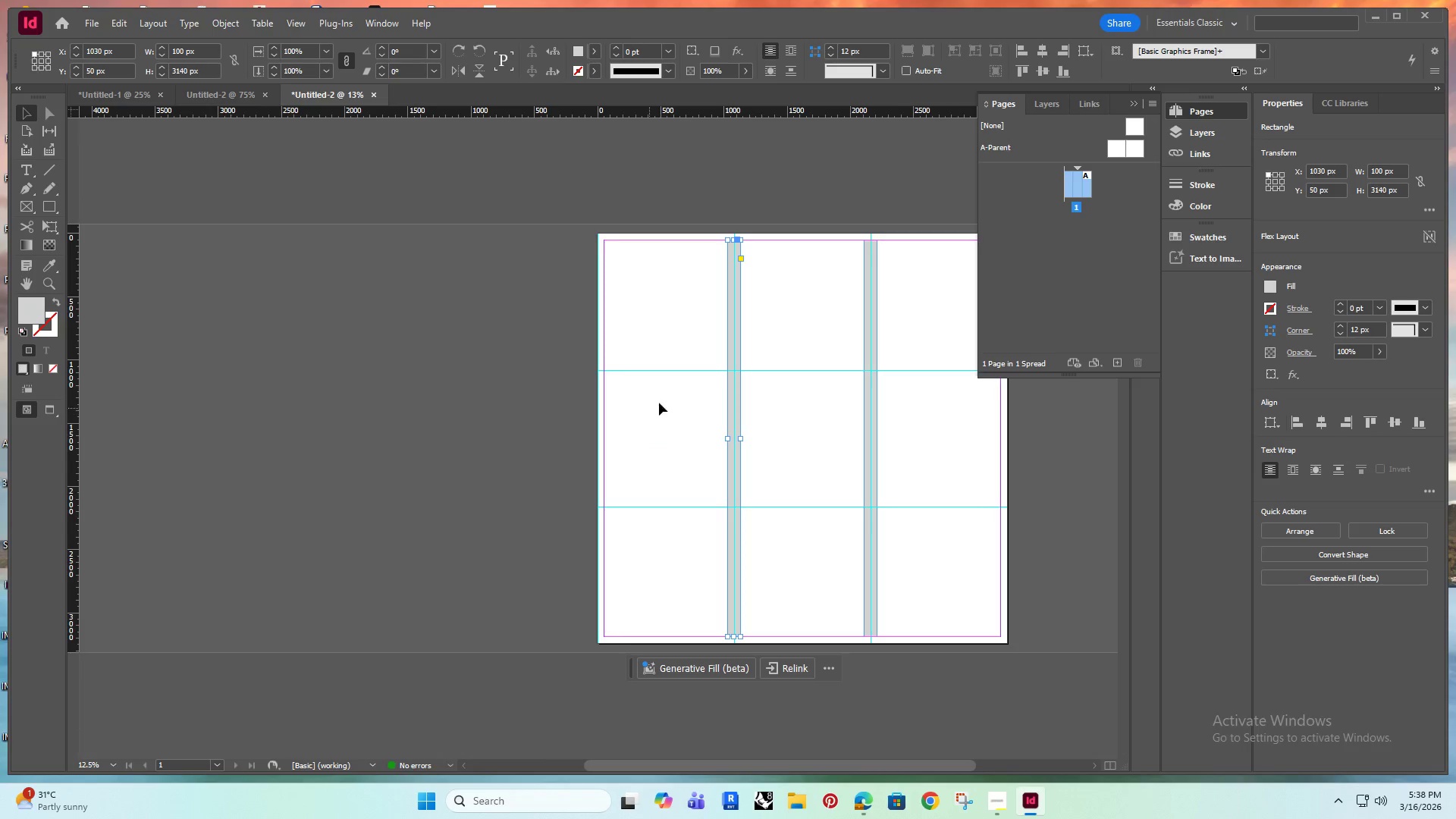 
left_click_drag(start_coordinate=[733, 344], to_coordinate=[643, 345])
 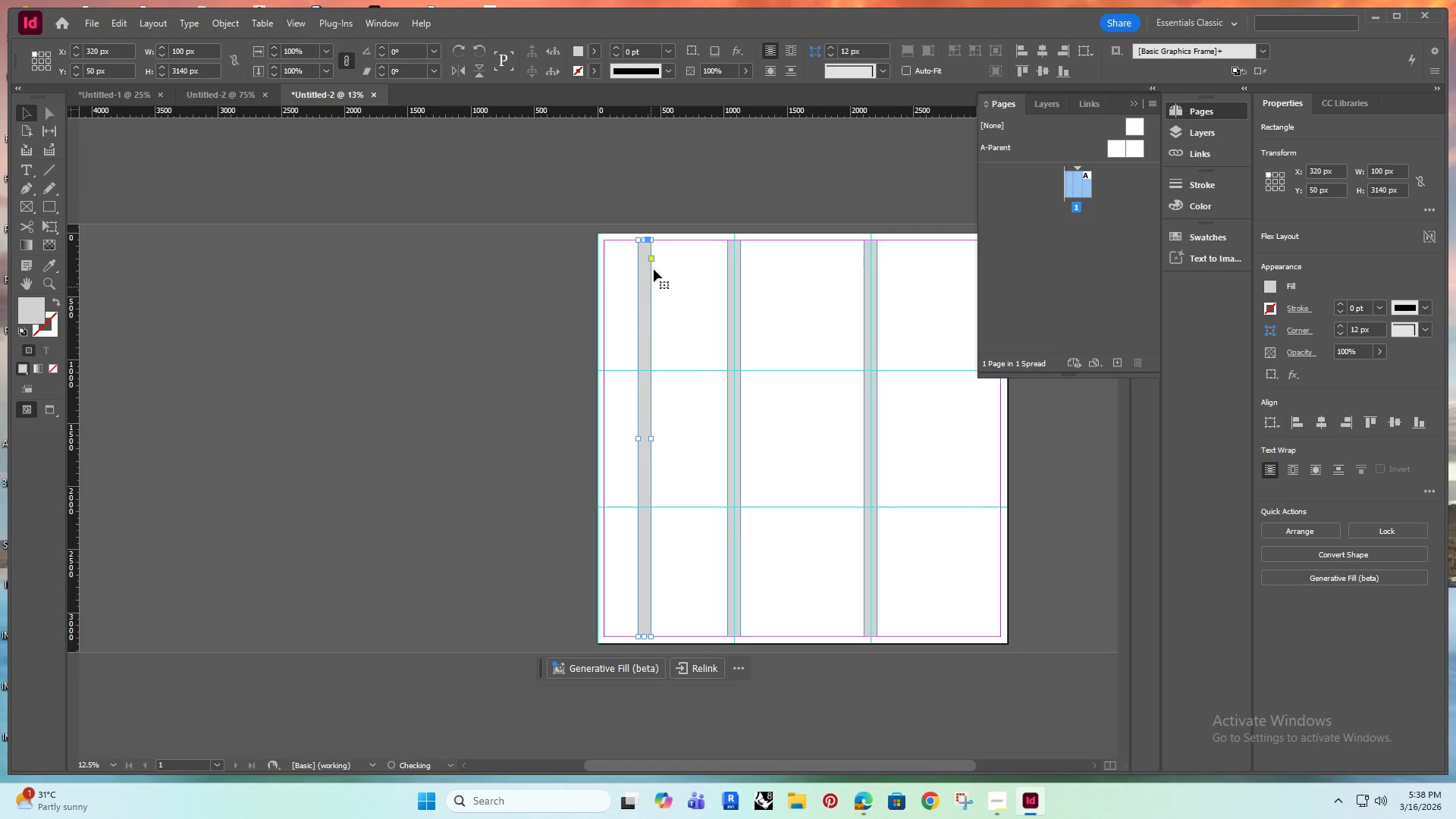 
hold_key(key=ShiftRight, duration=0.69)
 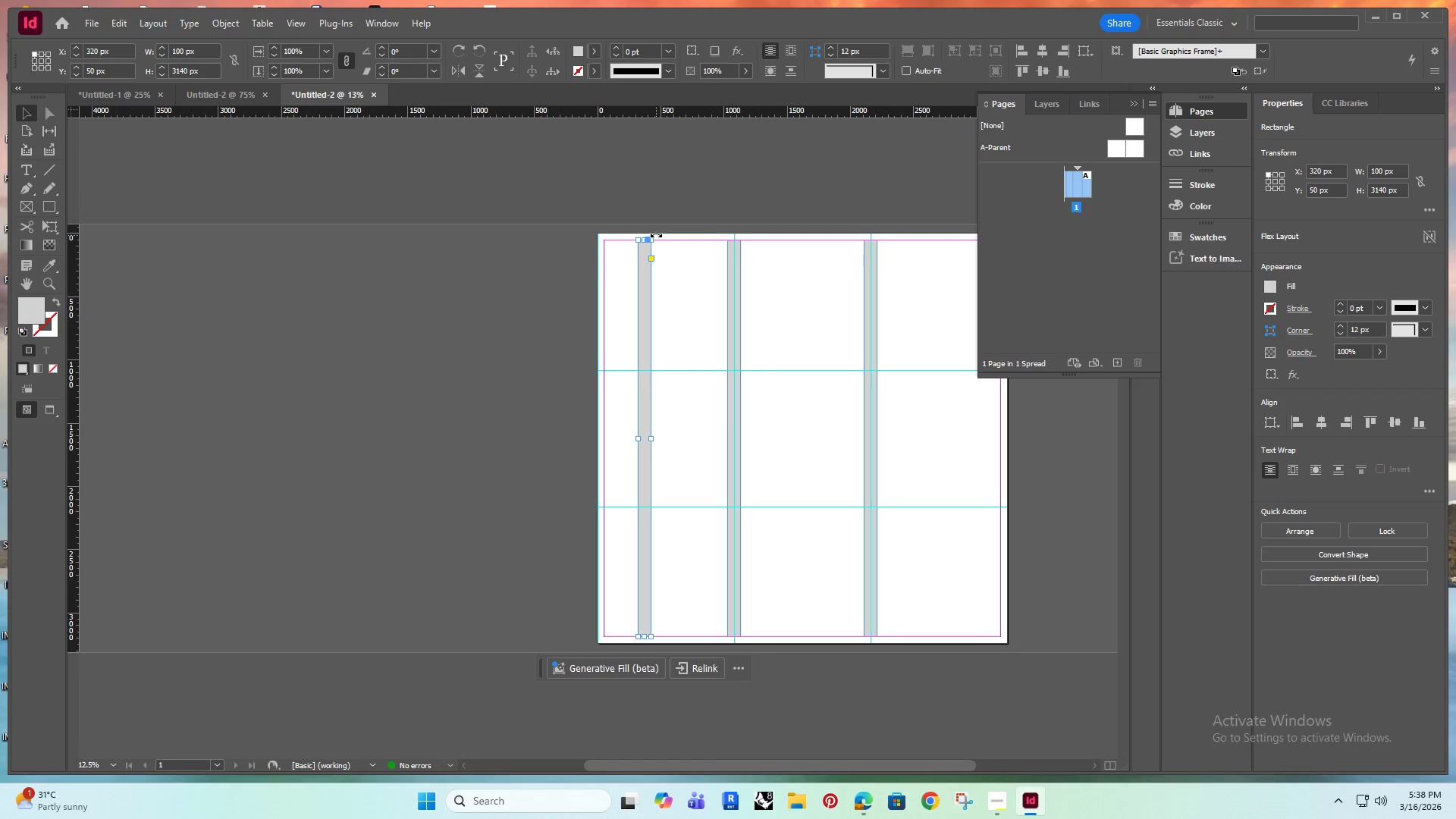 
left_click_drag(start_coordinate=[656, 235], to_coordinate=[765, 430])
 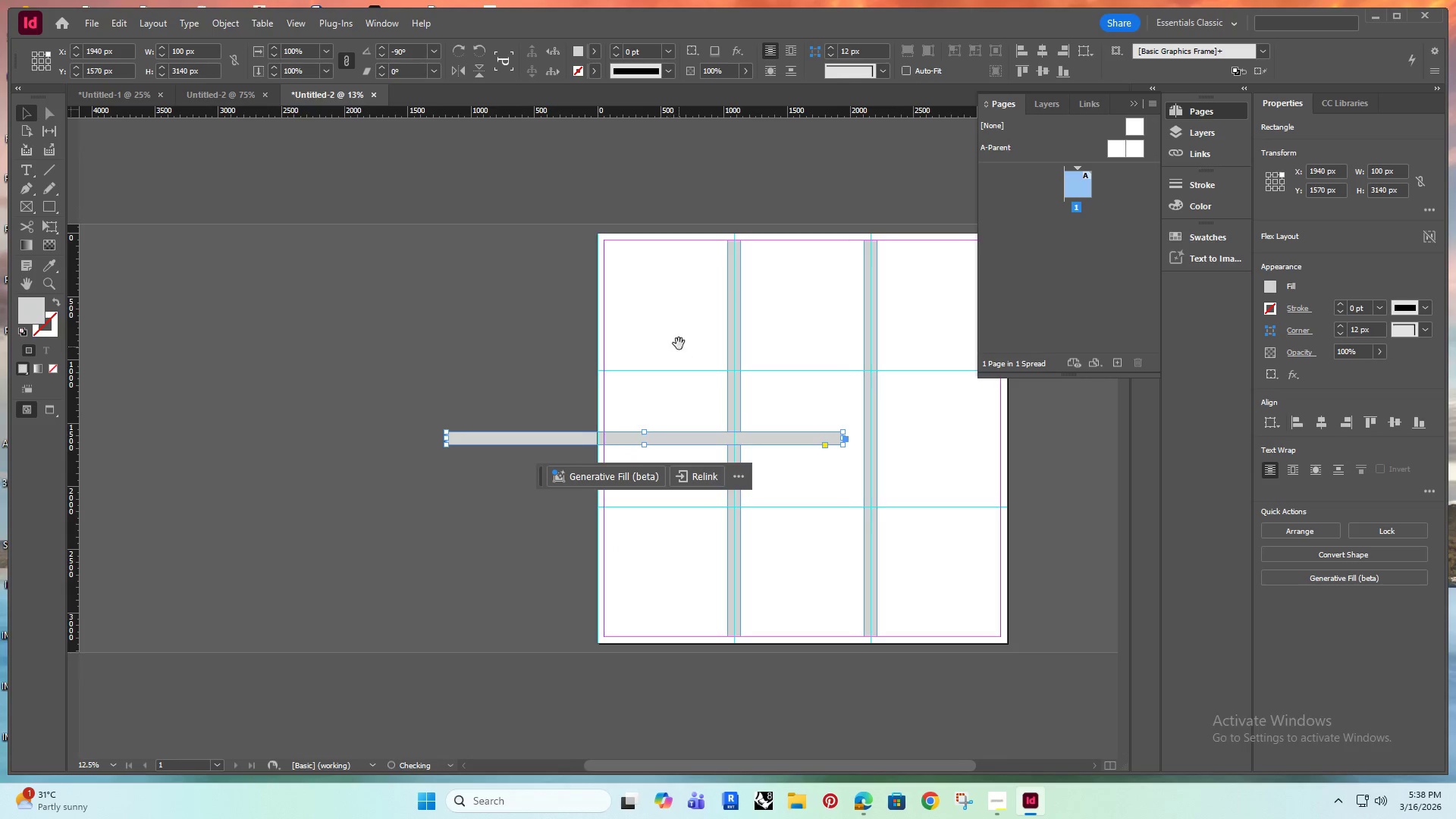 
hold_key(key=ShiftRight, duration=1.19)
 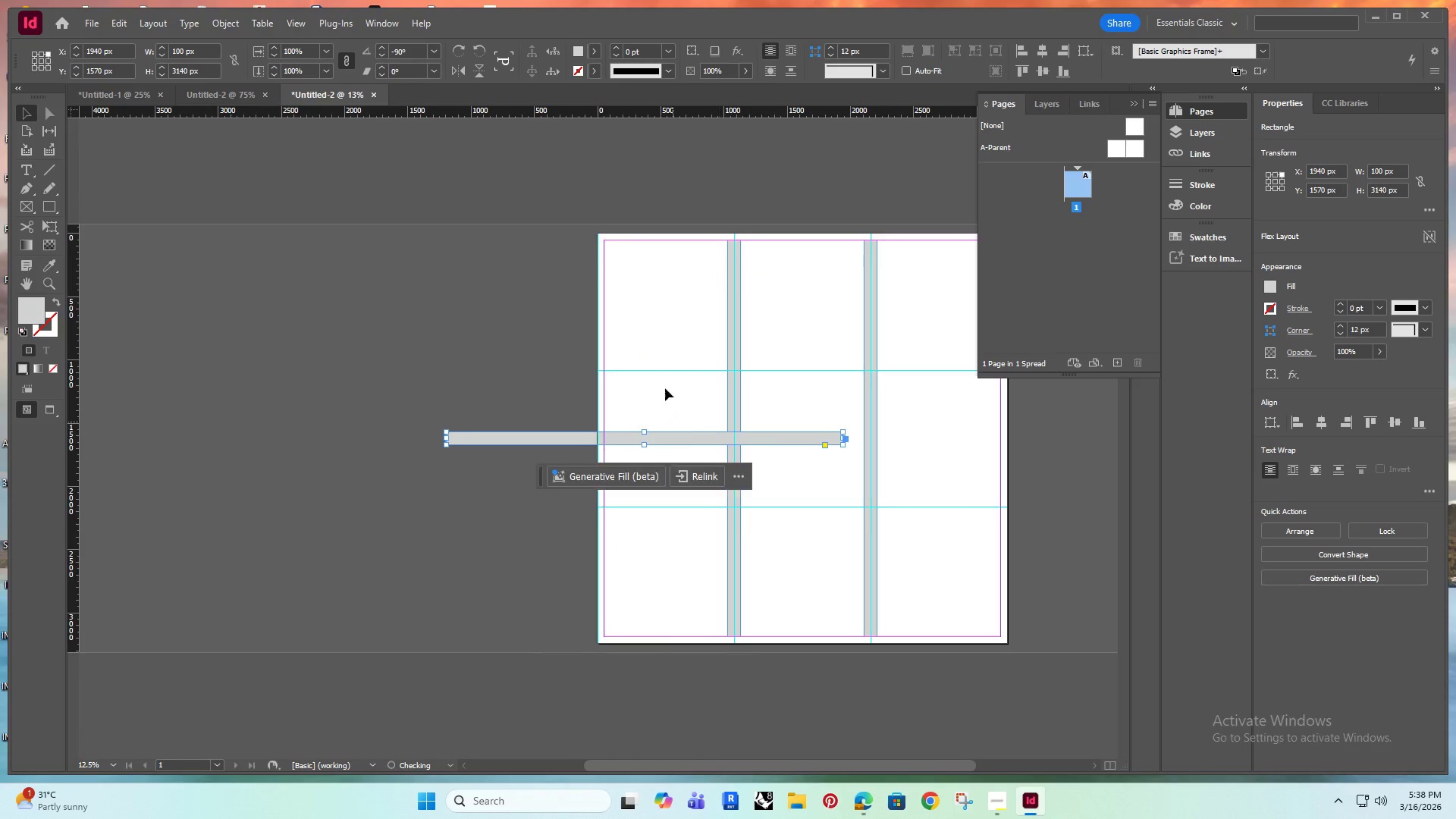 
hold_key(key=Space, duration=0.41)
 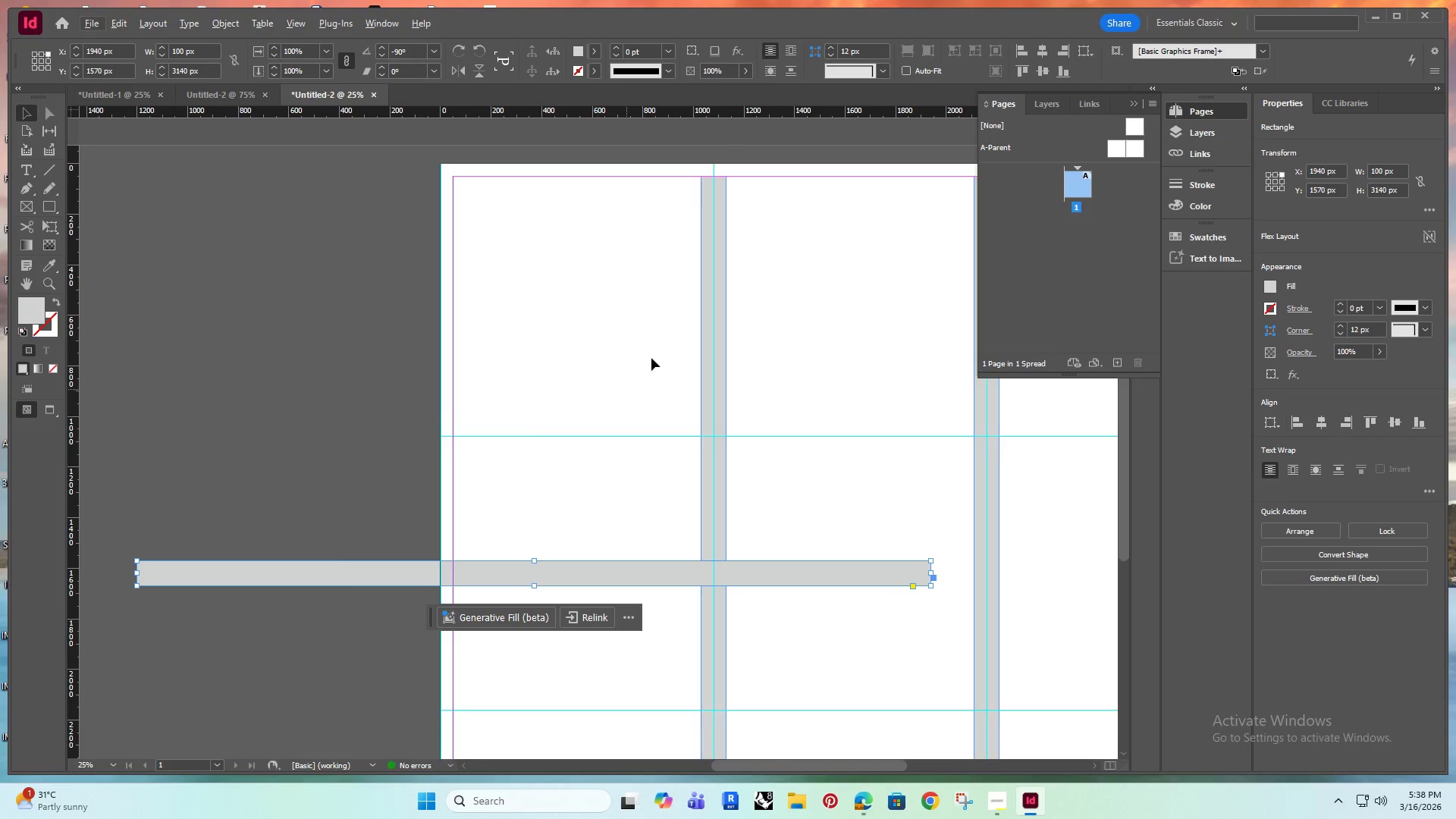 
left_click_drag(start_coordinate=[676, 344], to_coordinate=[598, 376])
 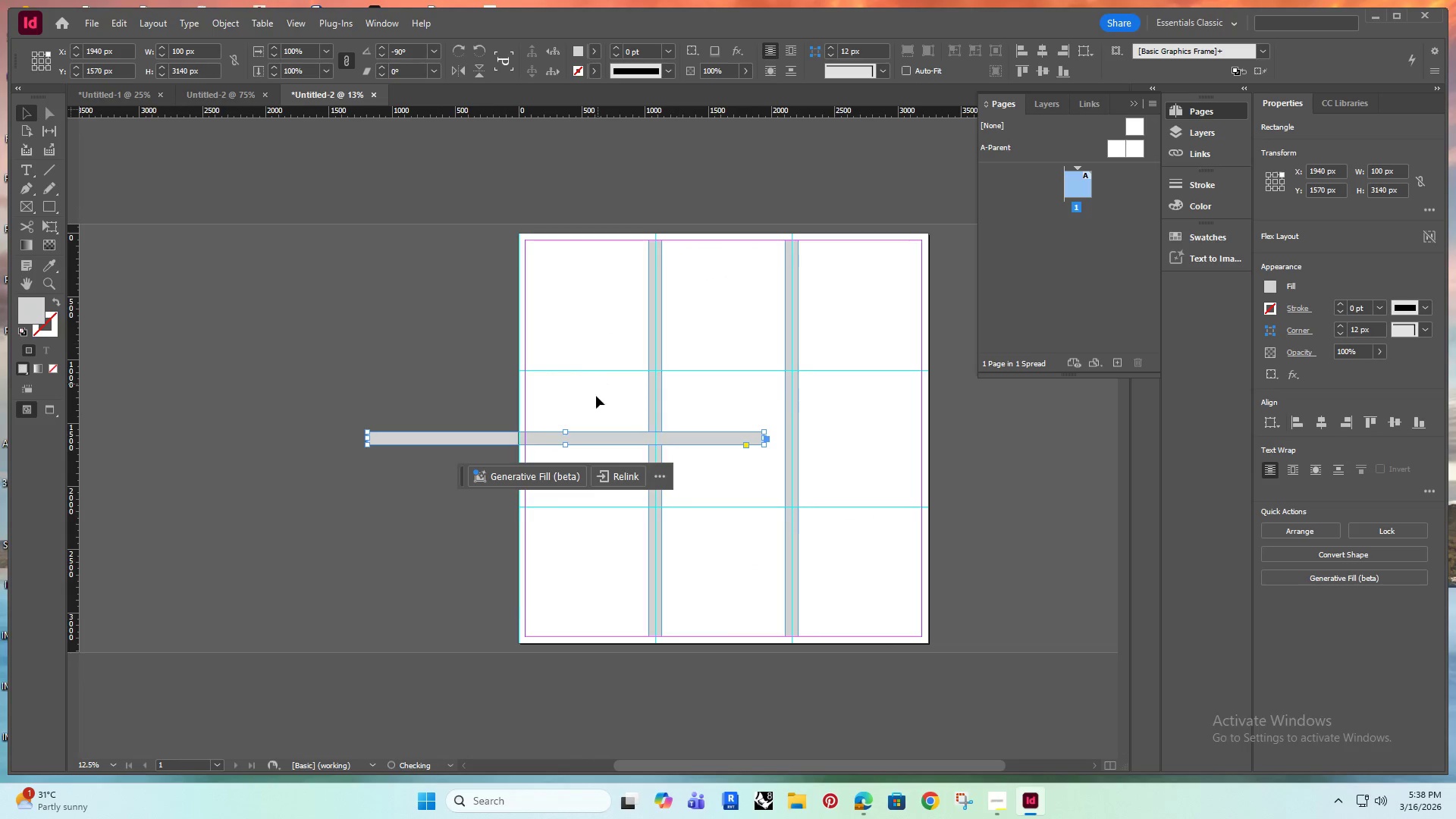 
key(Alt+AltRight)
 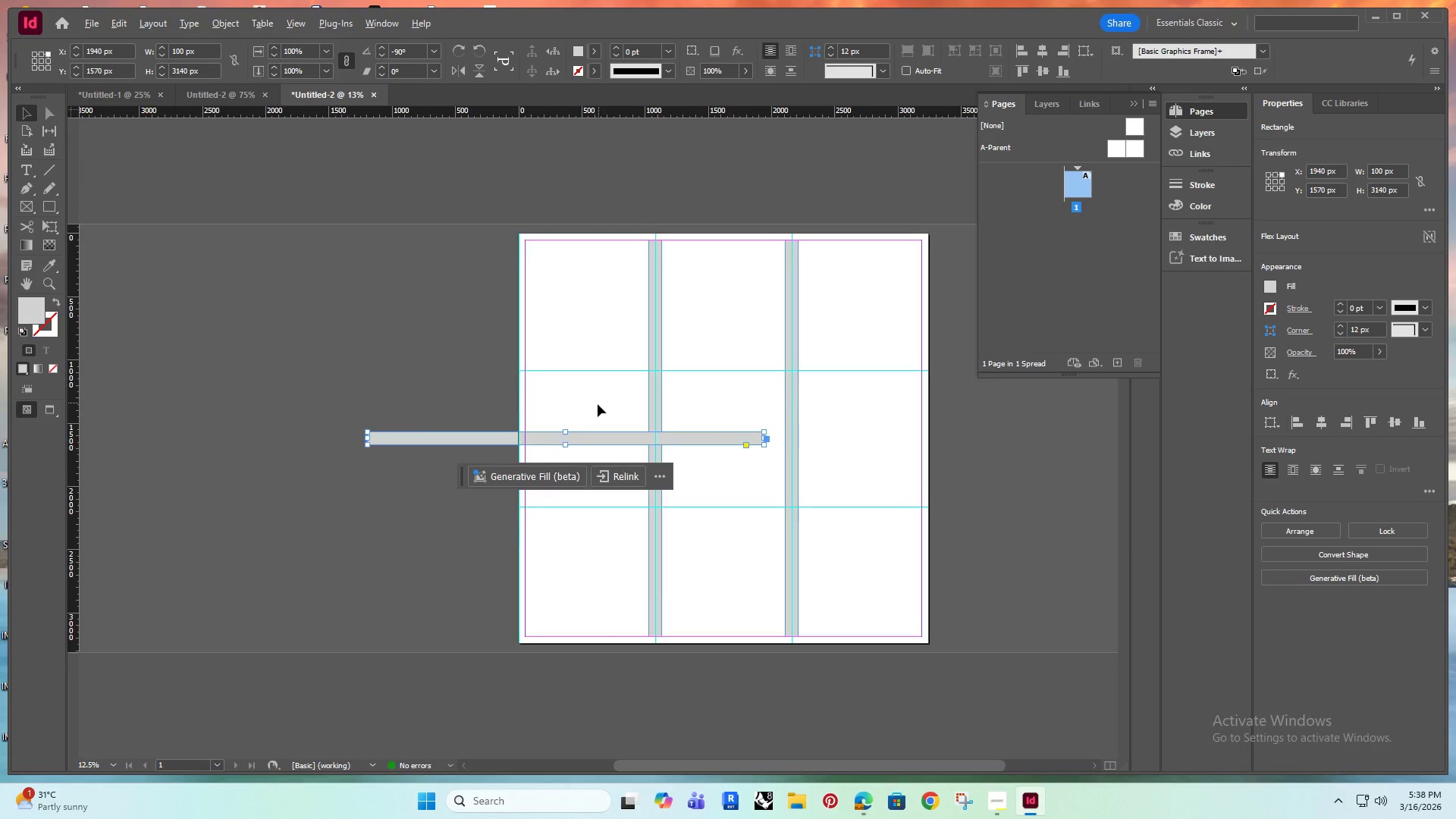 
hold_key(key=Space, duration=0.47)
 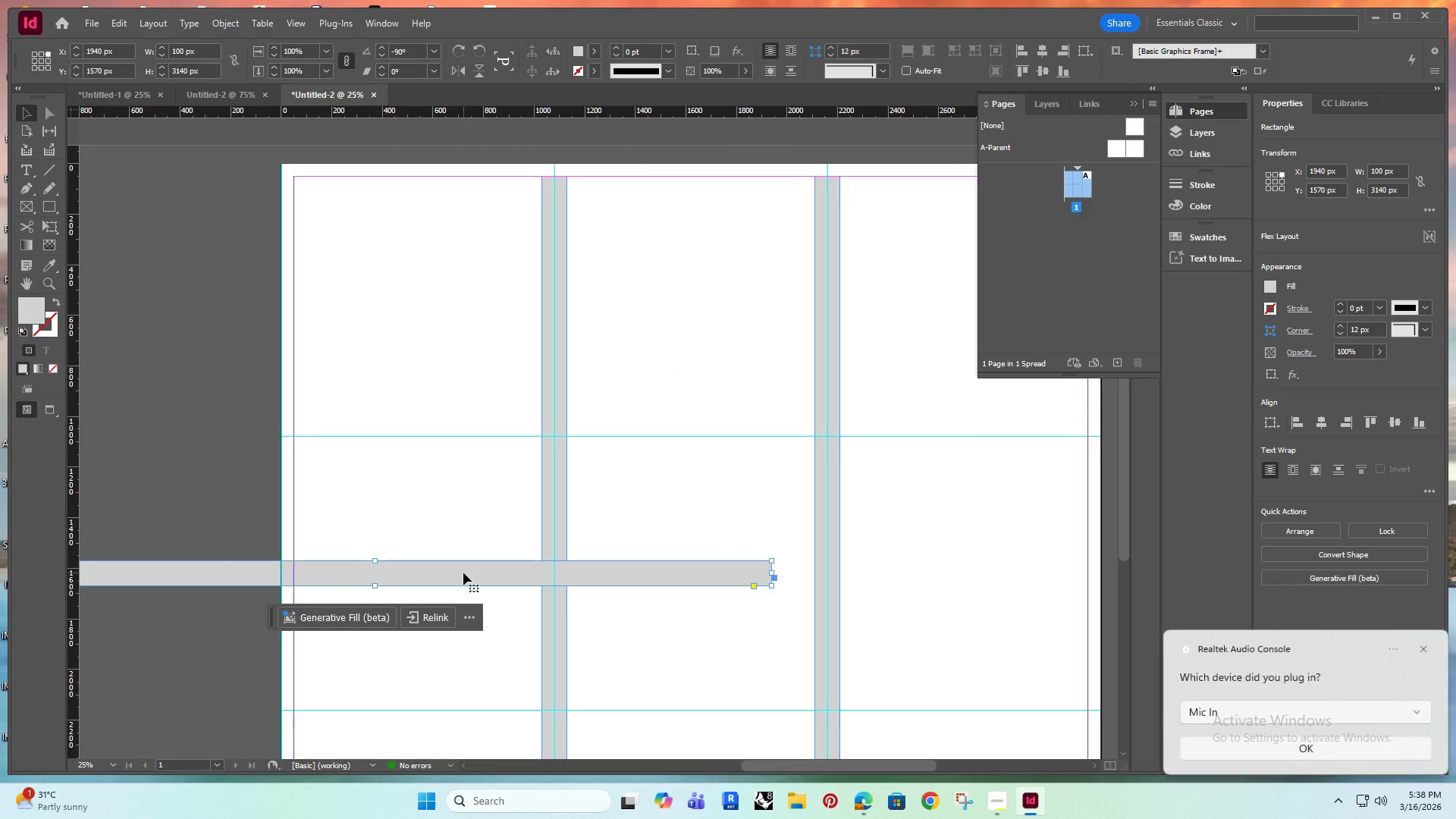 
left_click_drag(start_coordinate=[643, 360], to_coordinate=[485, 375])
 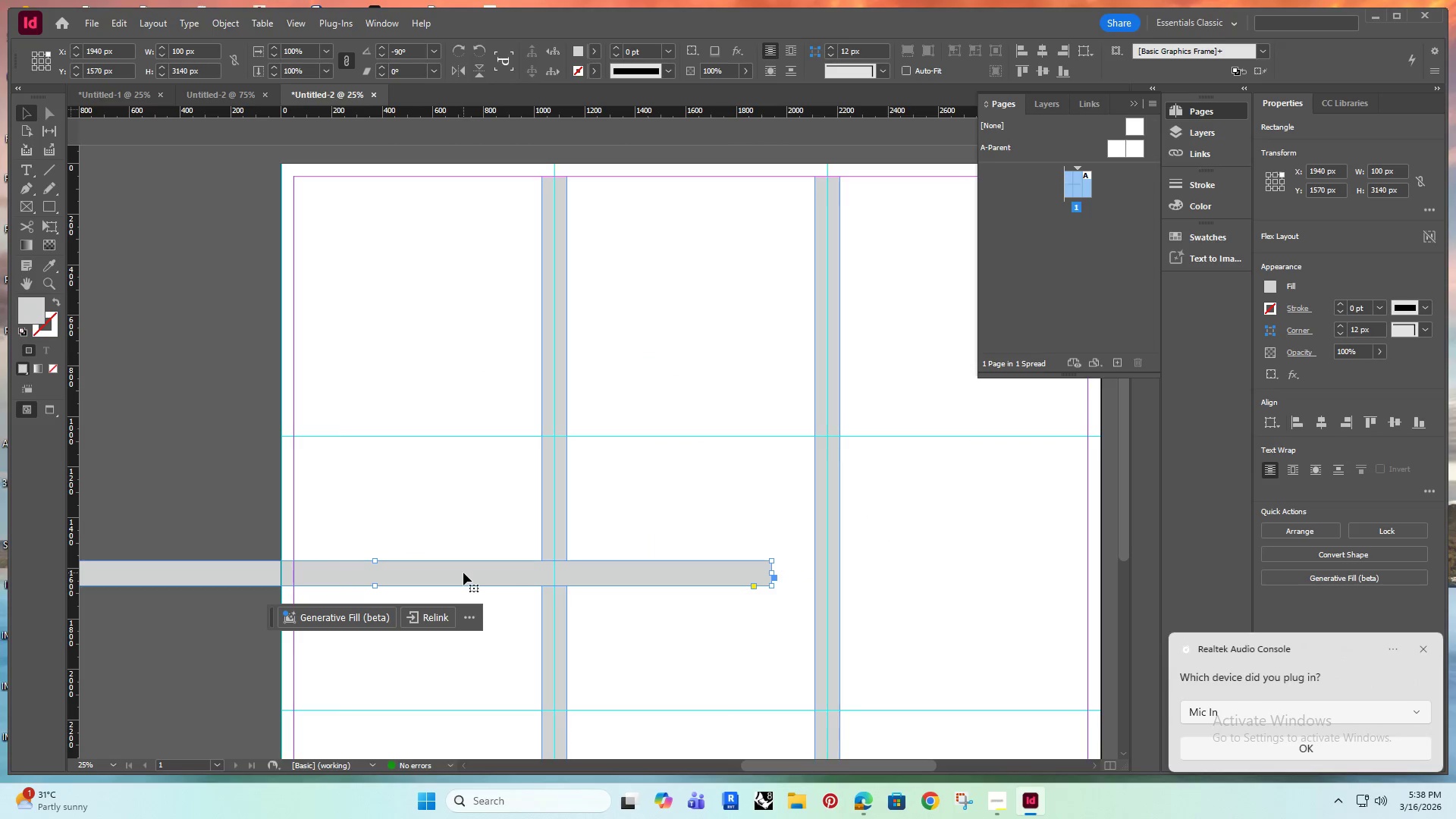 
scroll: coordinate [597, 404], scroll_direction: up, amount: 1.0
 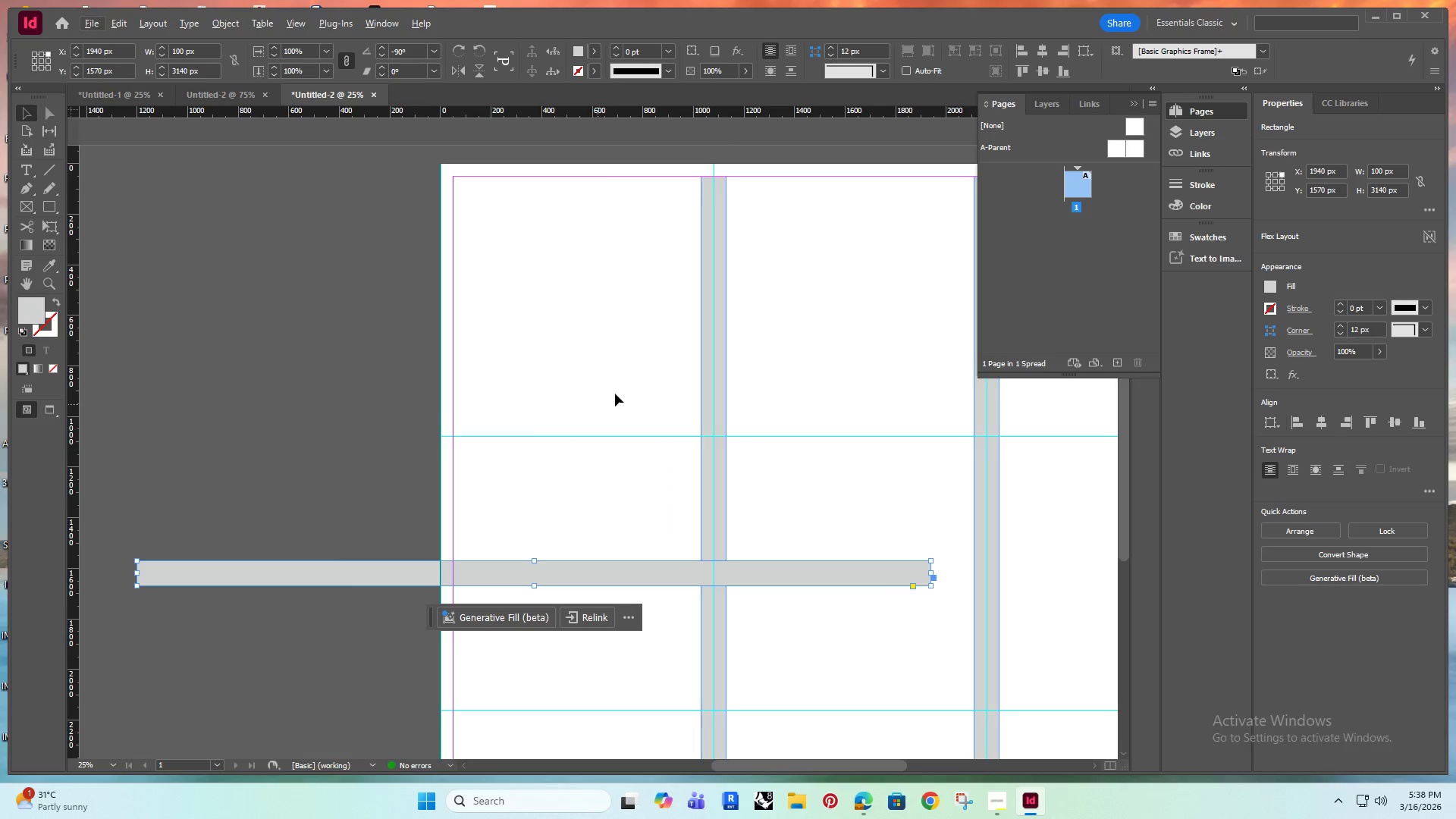 
left_click_drag(start_coordinate=[463, 573], to_coordinate=[781, 435])
 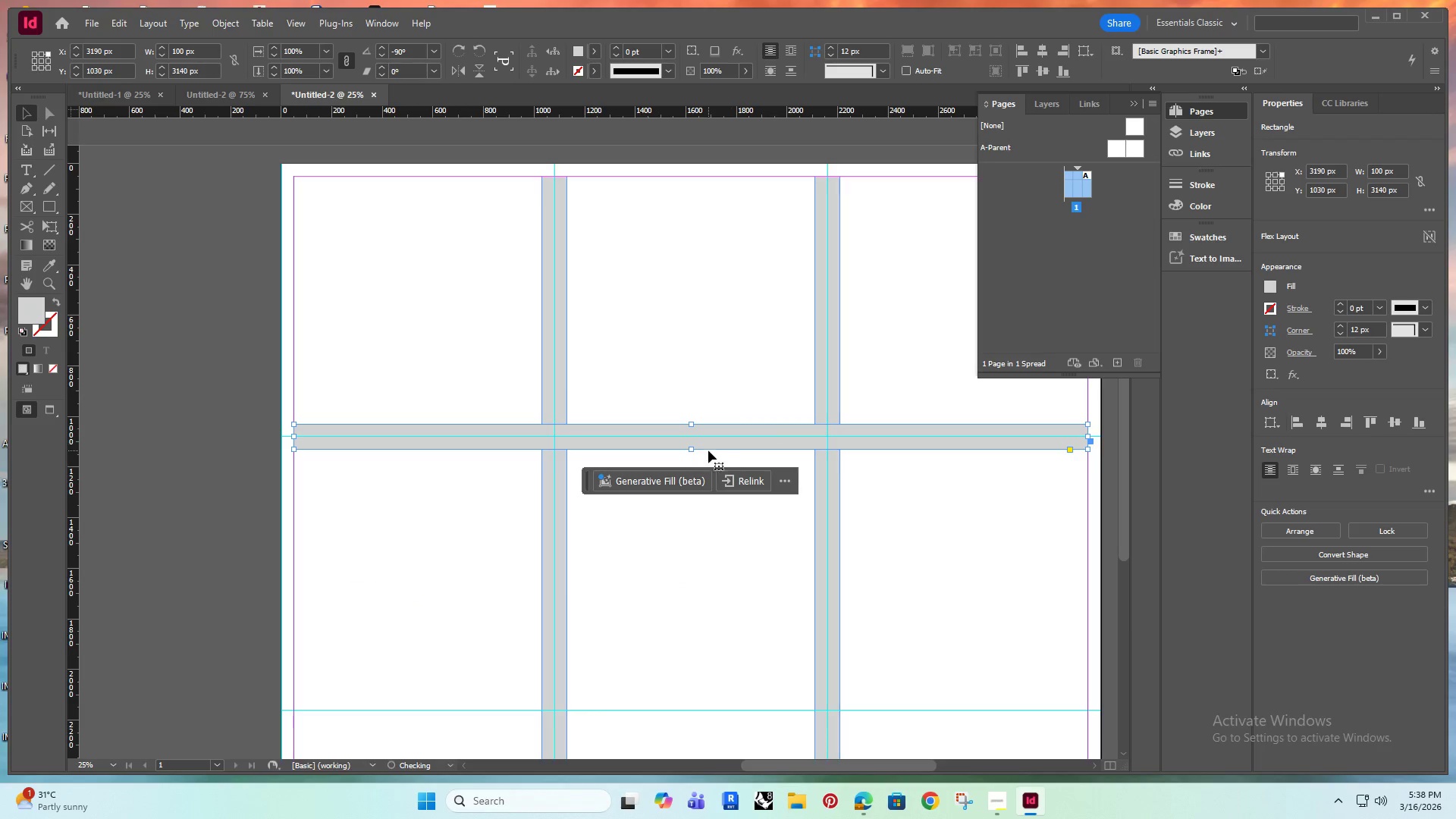 
hold_key(key=AltRight, duration=0.41)
 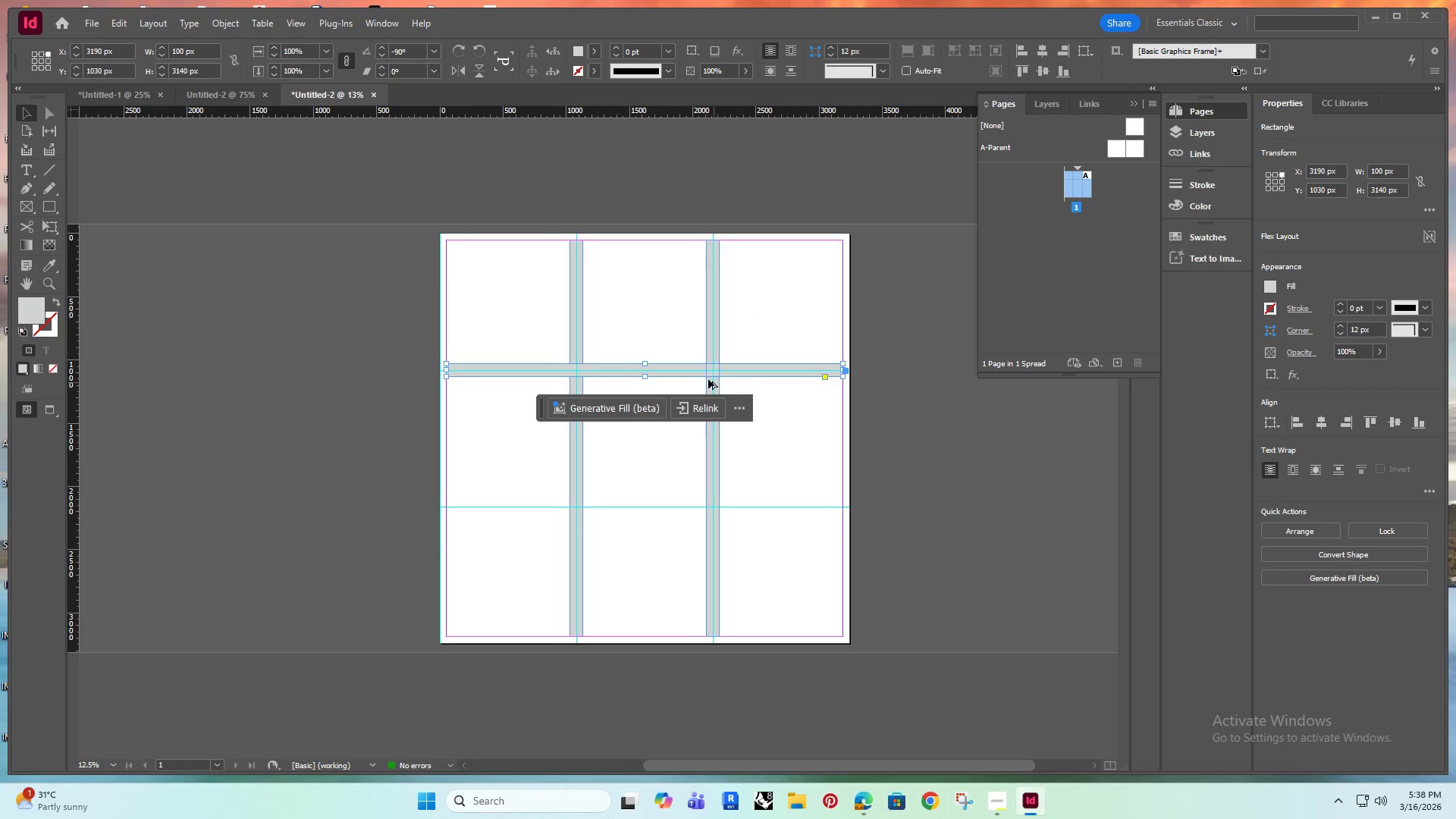 
scroll: coordinate [709, 442], scroll_direction: down, amount: 3.0
 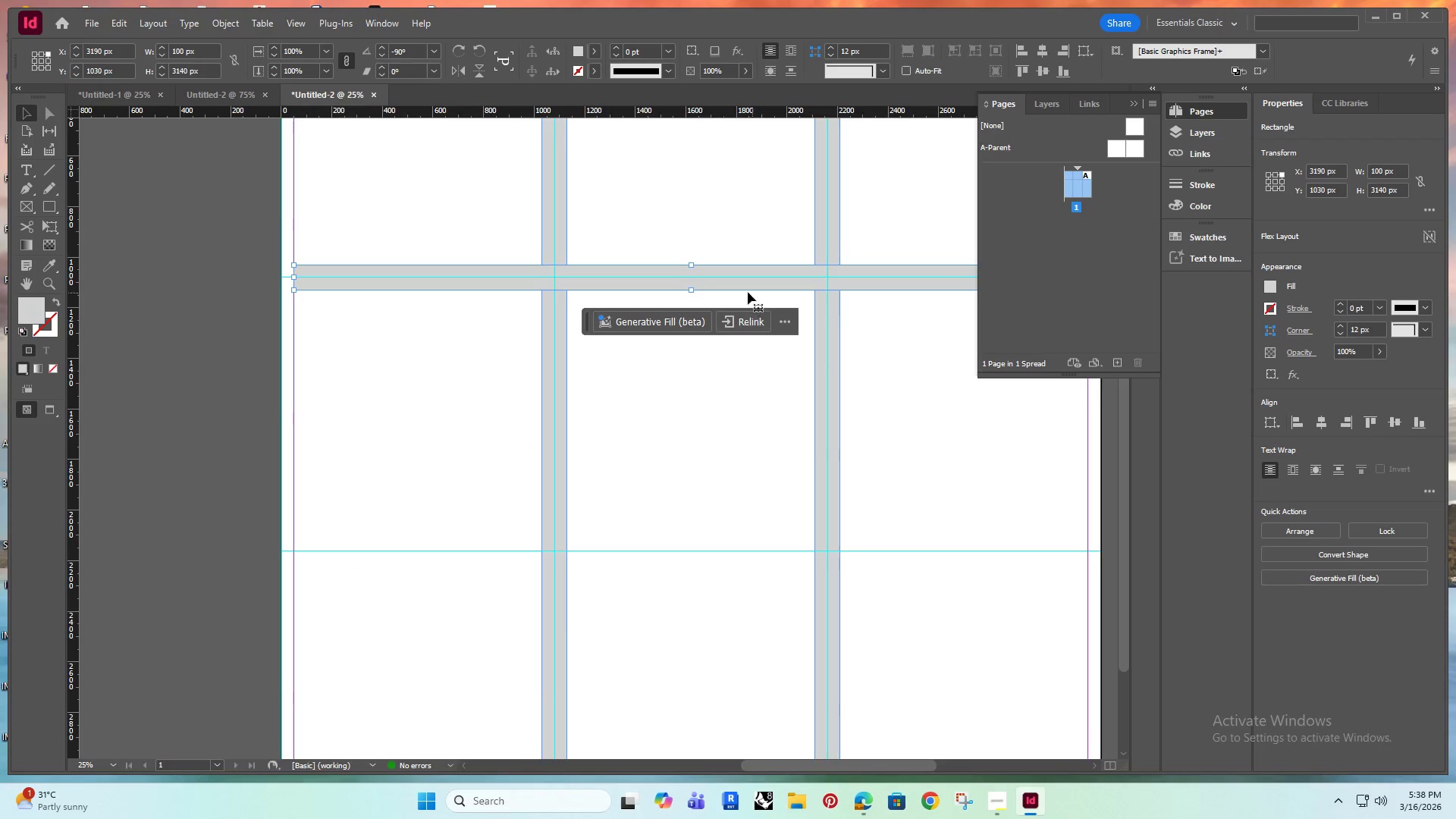 
hold_key(key=AltRight, duration=2.39)
 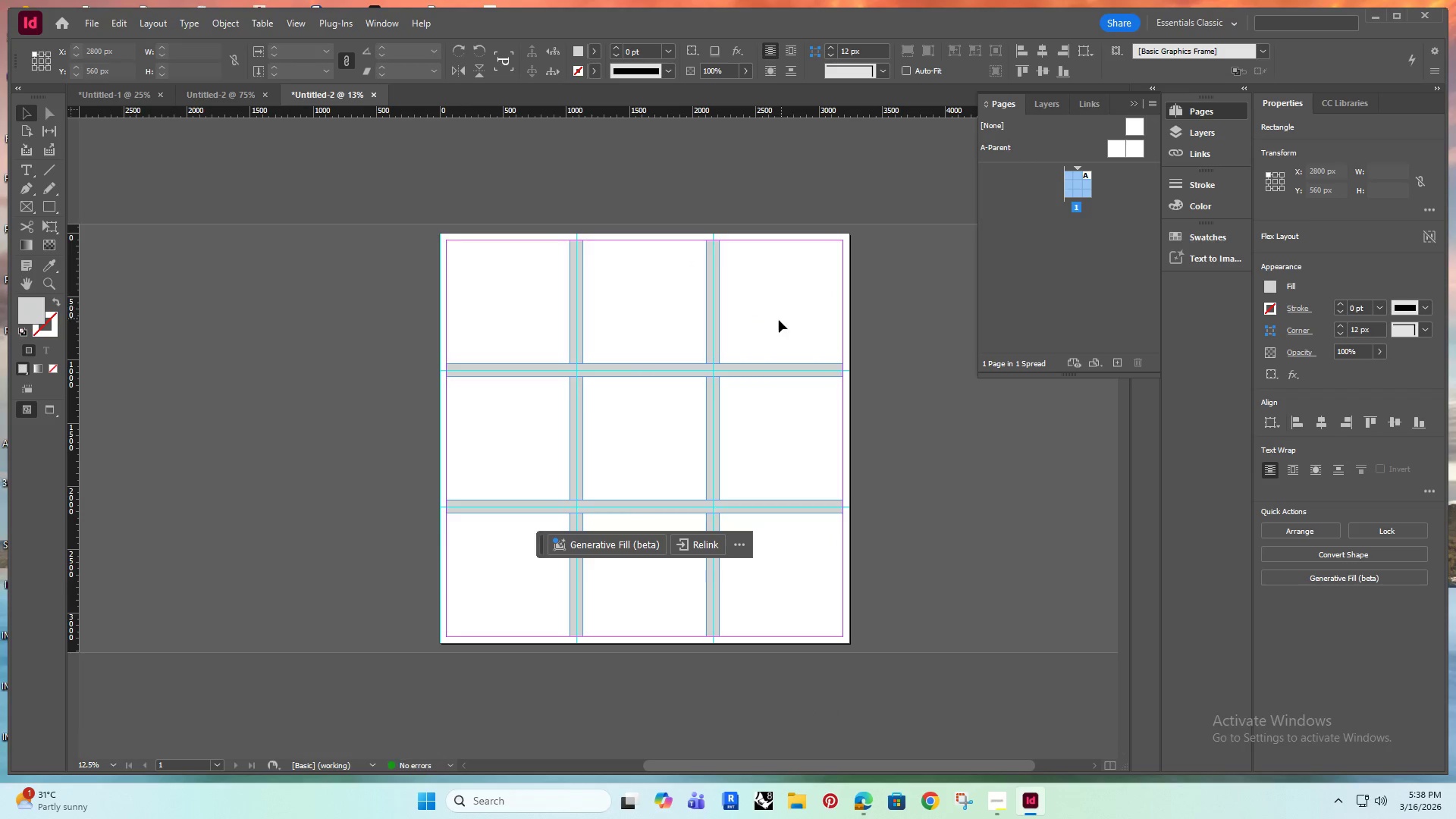 
scroll: coordinate [759, 293], scroll_direction: down, amount: 1.0
 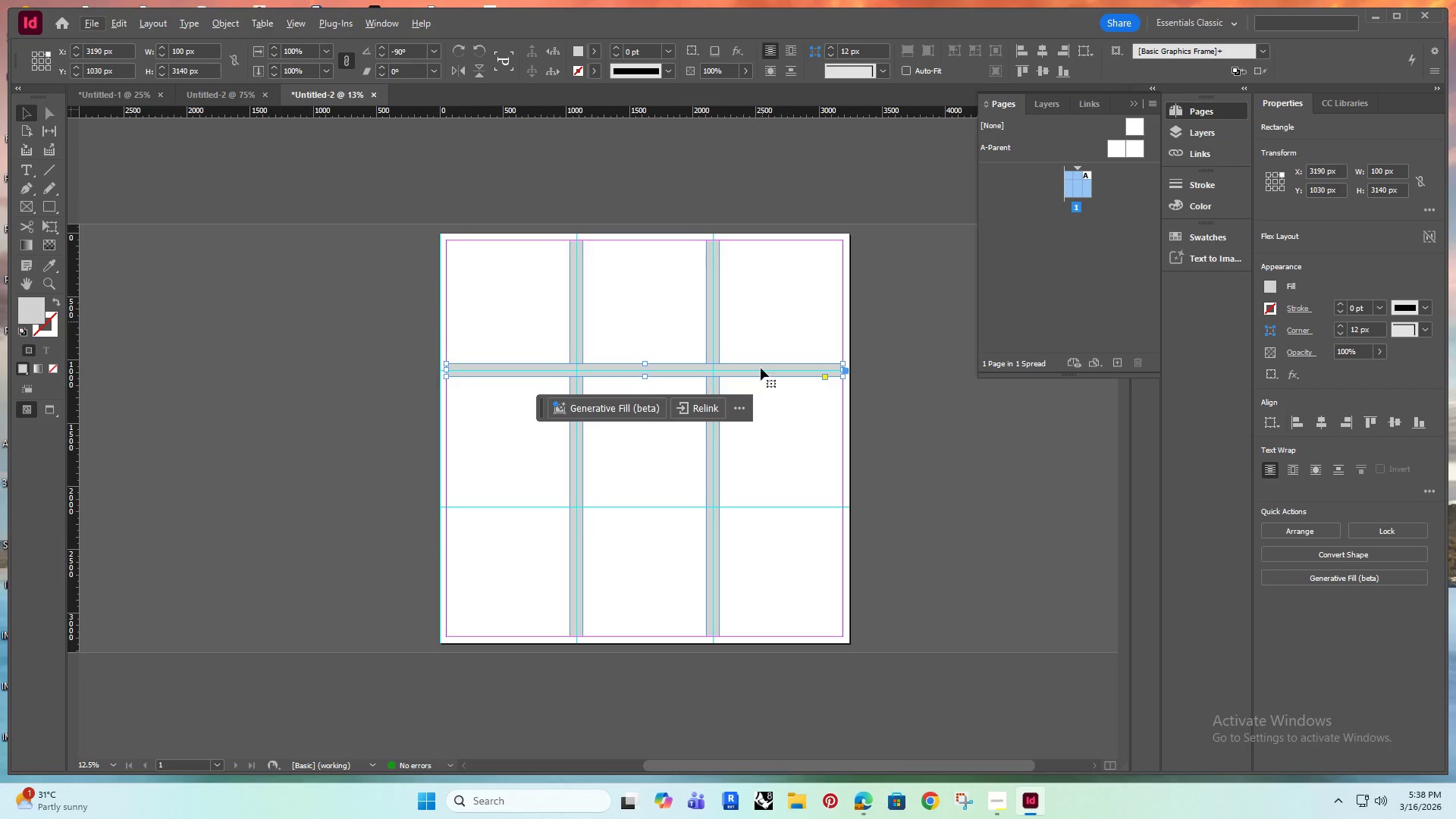 
left_click_drag(start_coordinate=[694, 376], to_coordinate=[686, 513])
 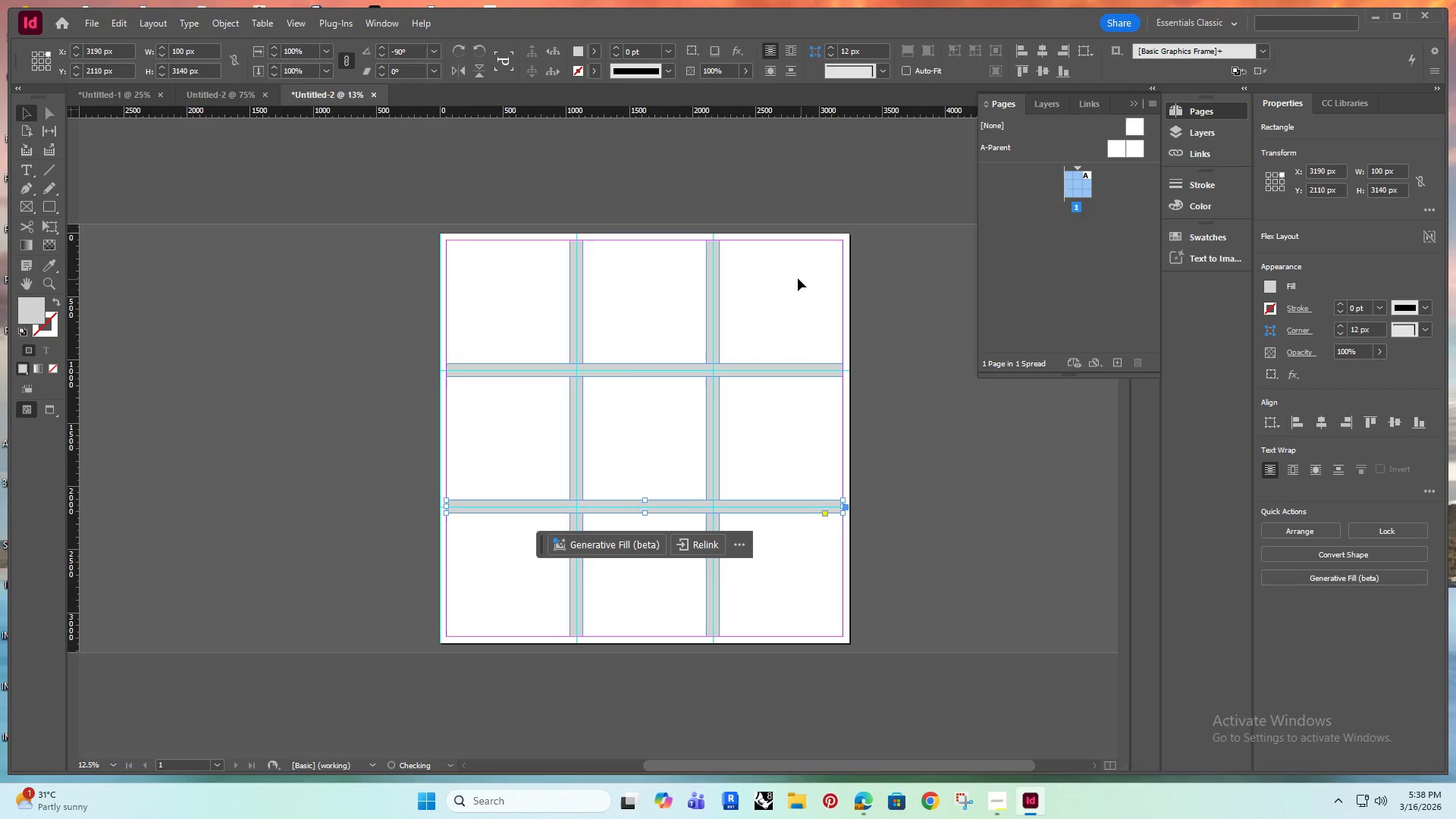 
hold_key(key=ShiftRight, duration=1.3)
 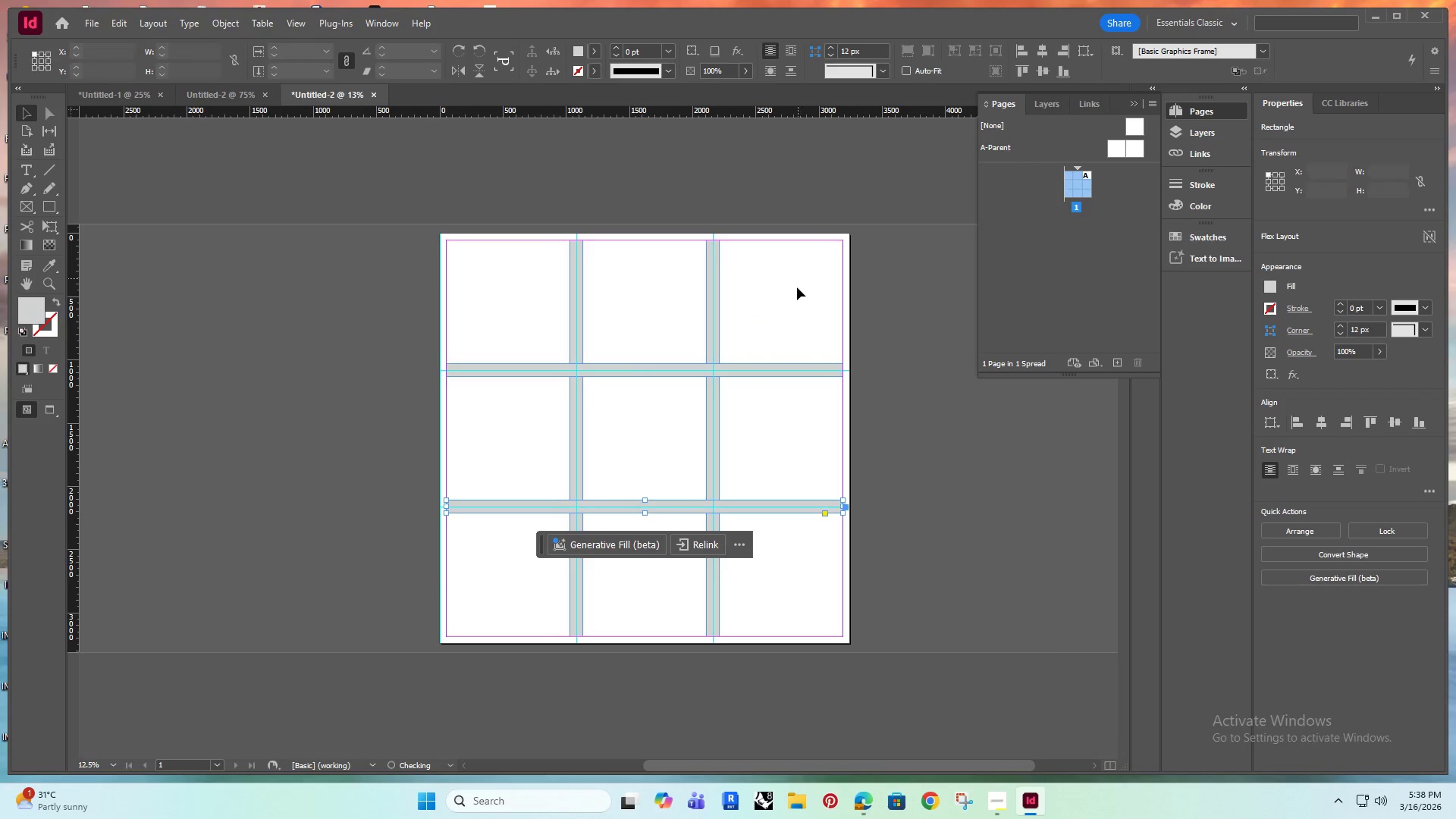 
hold_key(key=AltRight, duration=1.08)
scroll: coordinate [716, 278], scroll_direction: up, amount: 2.0
 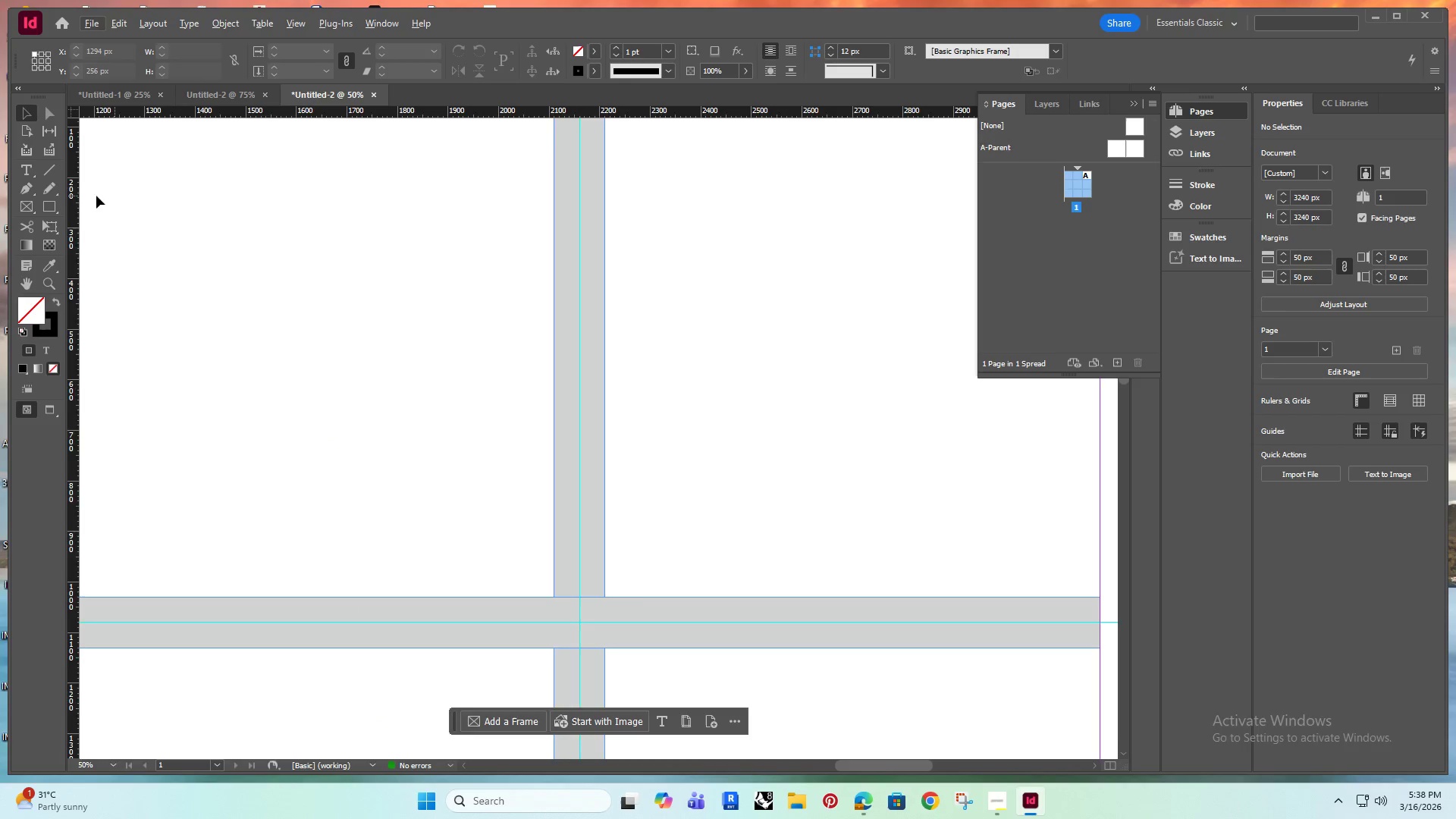 
left_click_drag(start_coordinate=[67, 177], to_coordinate=[630, 295])
 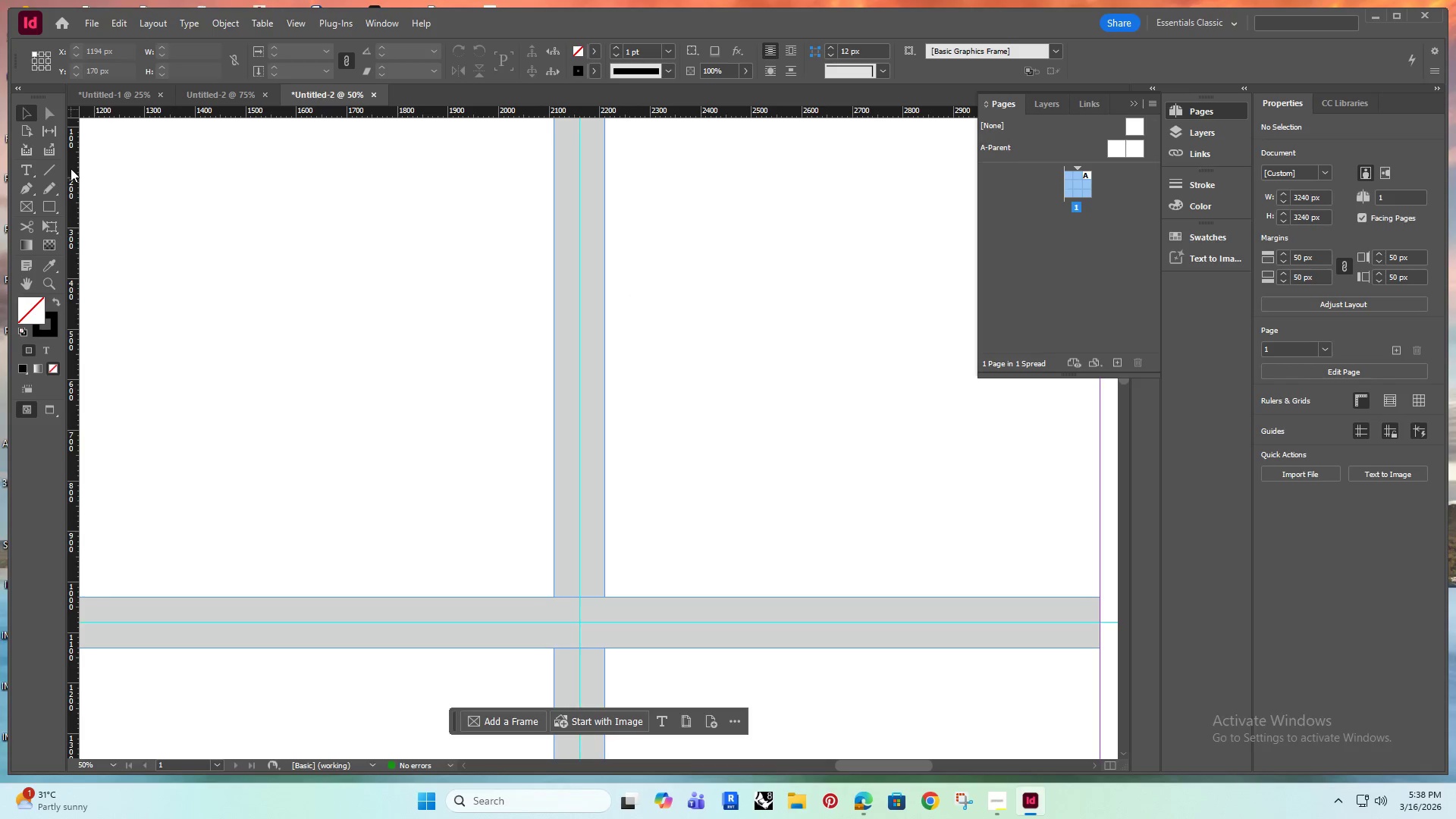 
left_click_drag(start_coordinate=[71, 168], to_coordinate=[604, 254])
 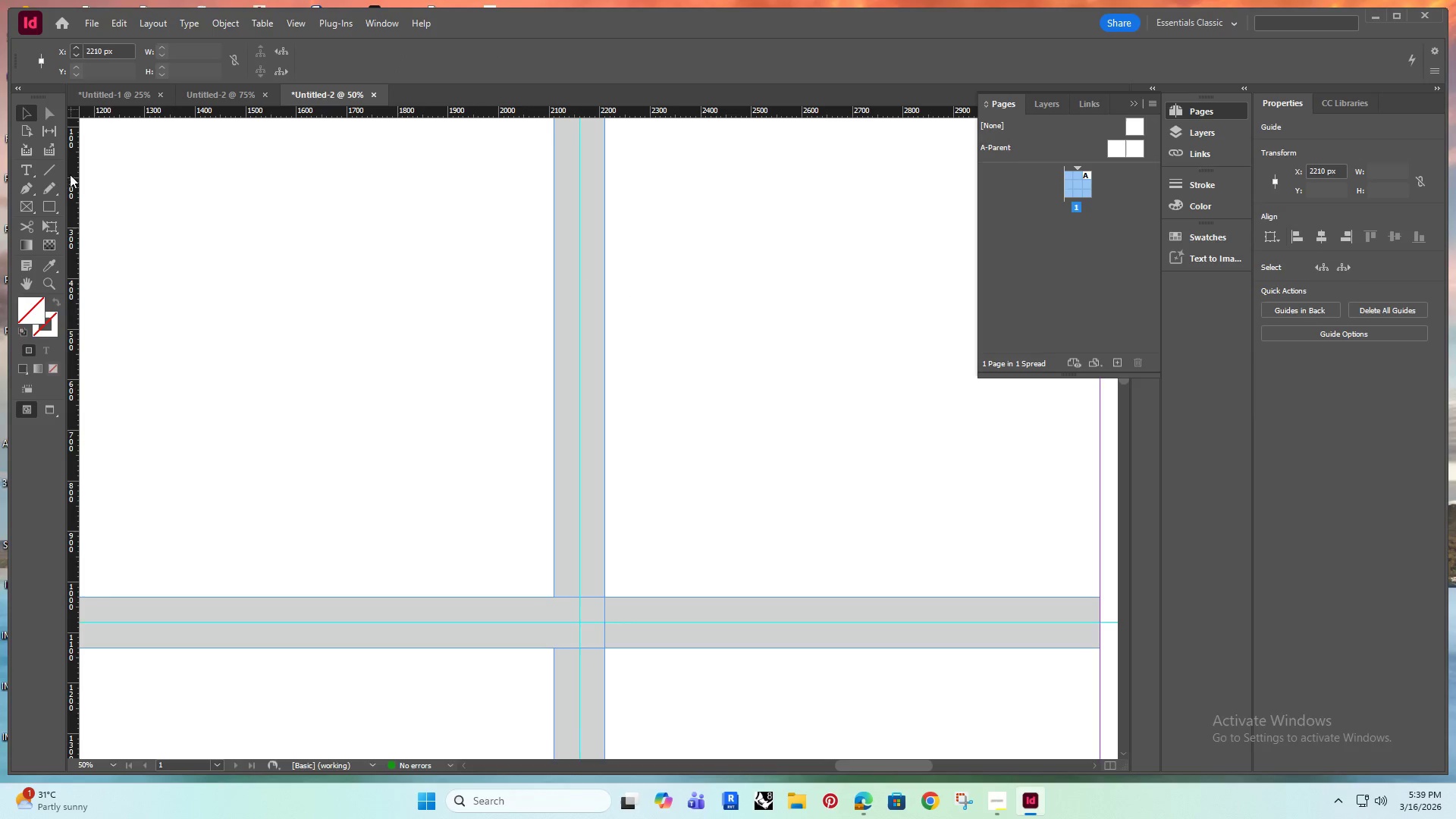 
left_click_drag(start_coordinate=[75, 174], to_coordinate=[554, 284])
 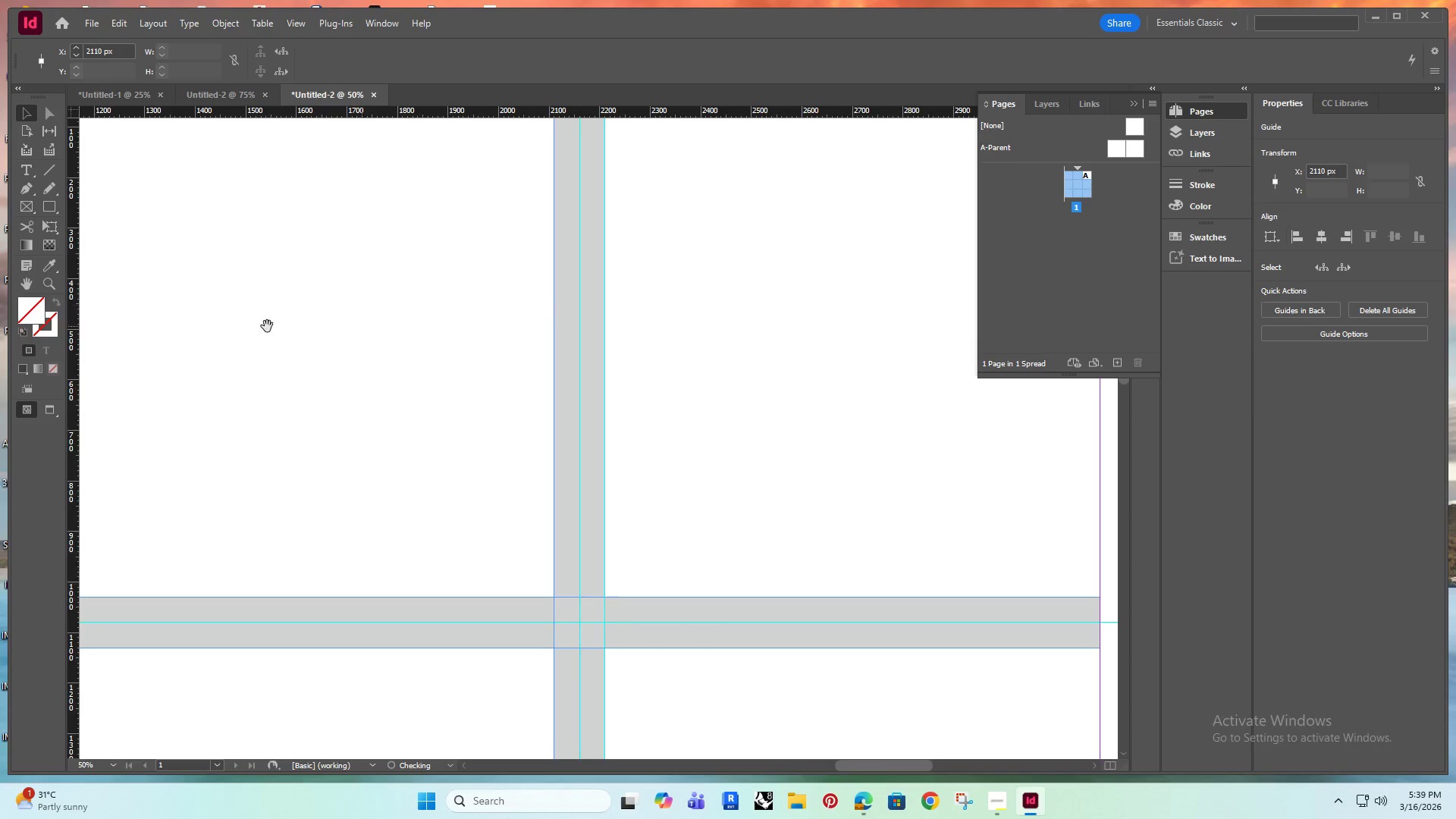 
hold_key(key=Space, duration=0.84)
 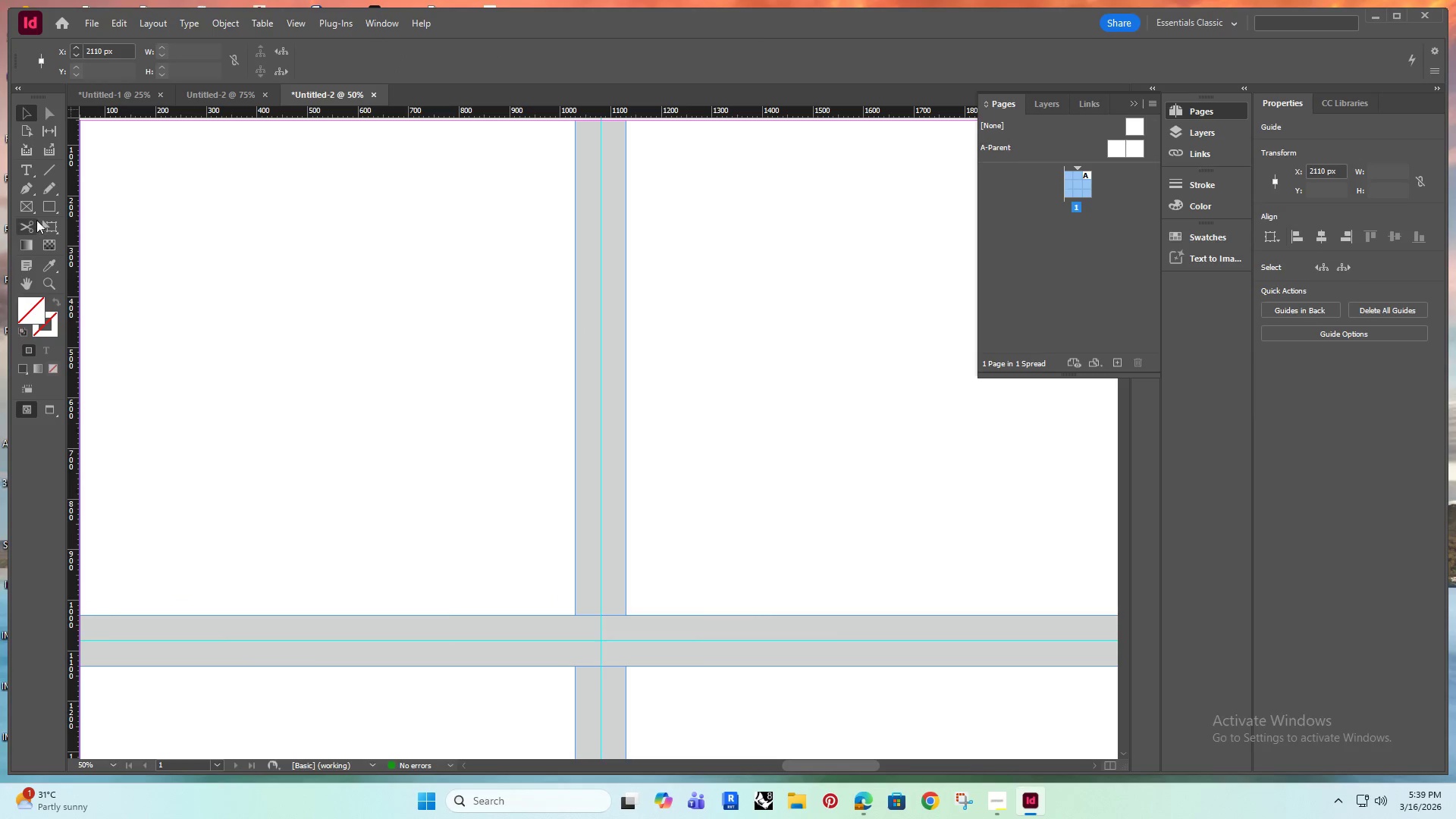 
left_click_drag(start_coordinate=[221, 321], to_coordinate=[789, 339])
 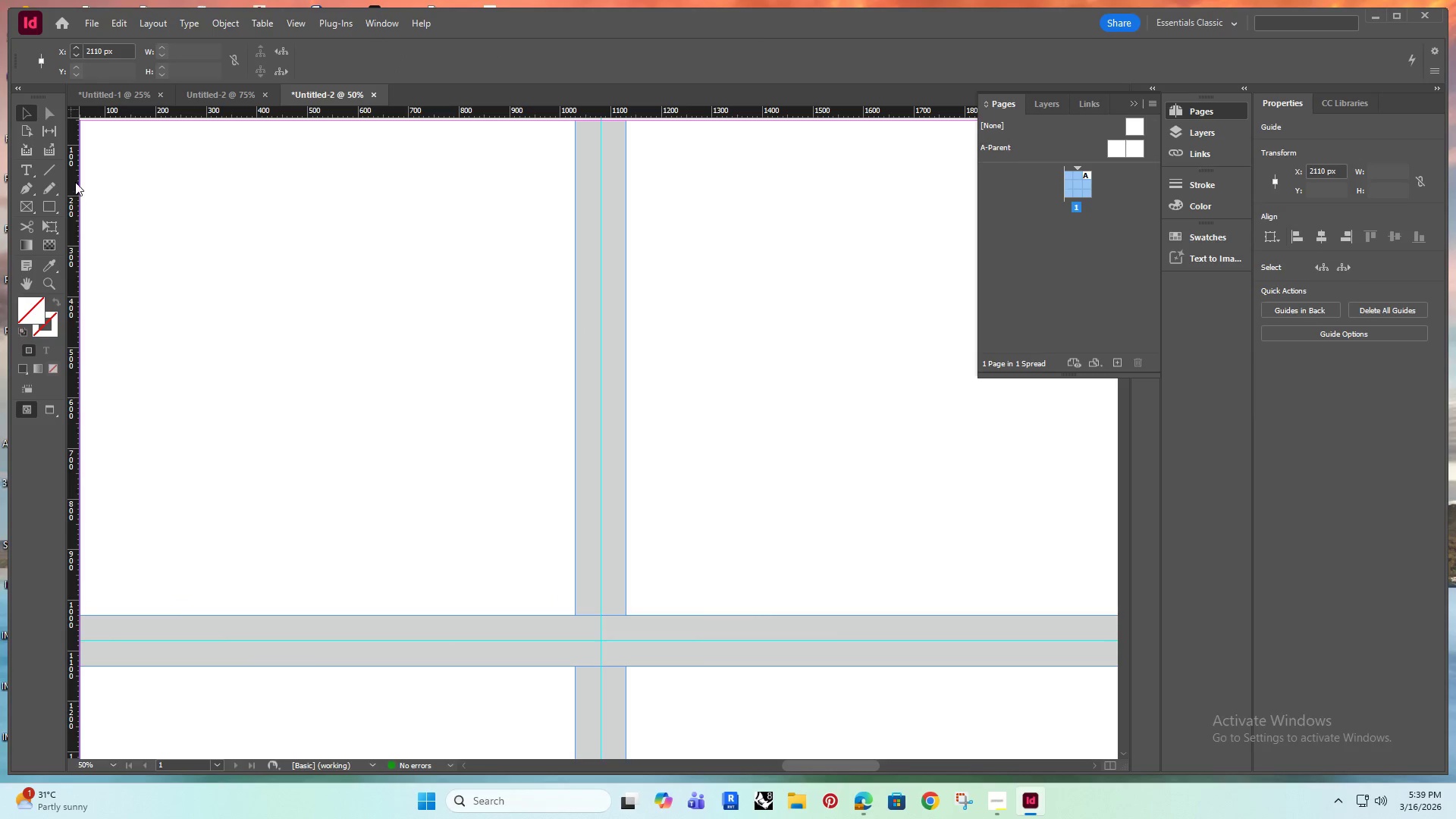 
left_click_drag(start_coordinate=[70, 174], to_coordinate=[629, 391])
 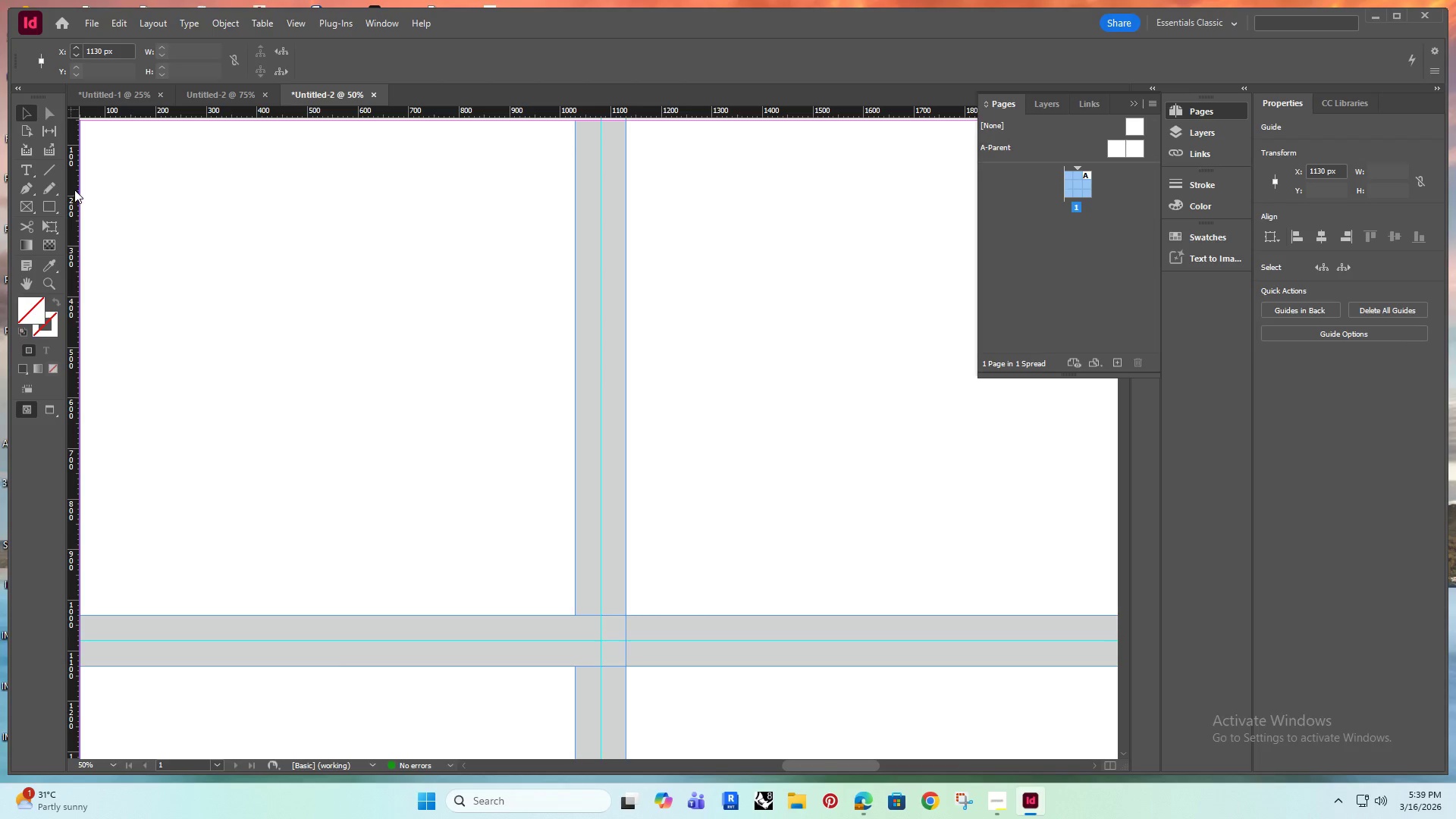 
left_click_drag(start_coordinate=[71, 184], to_coordinate=[573, 366])
 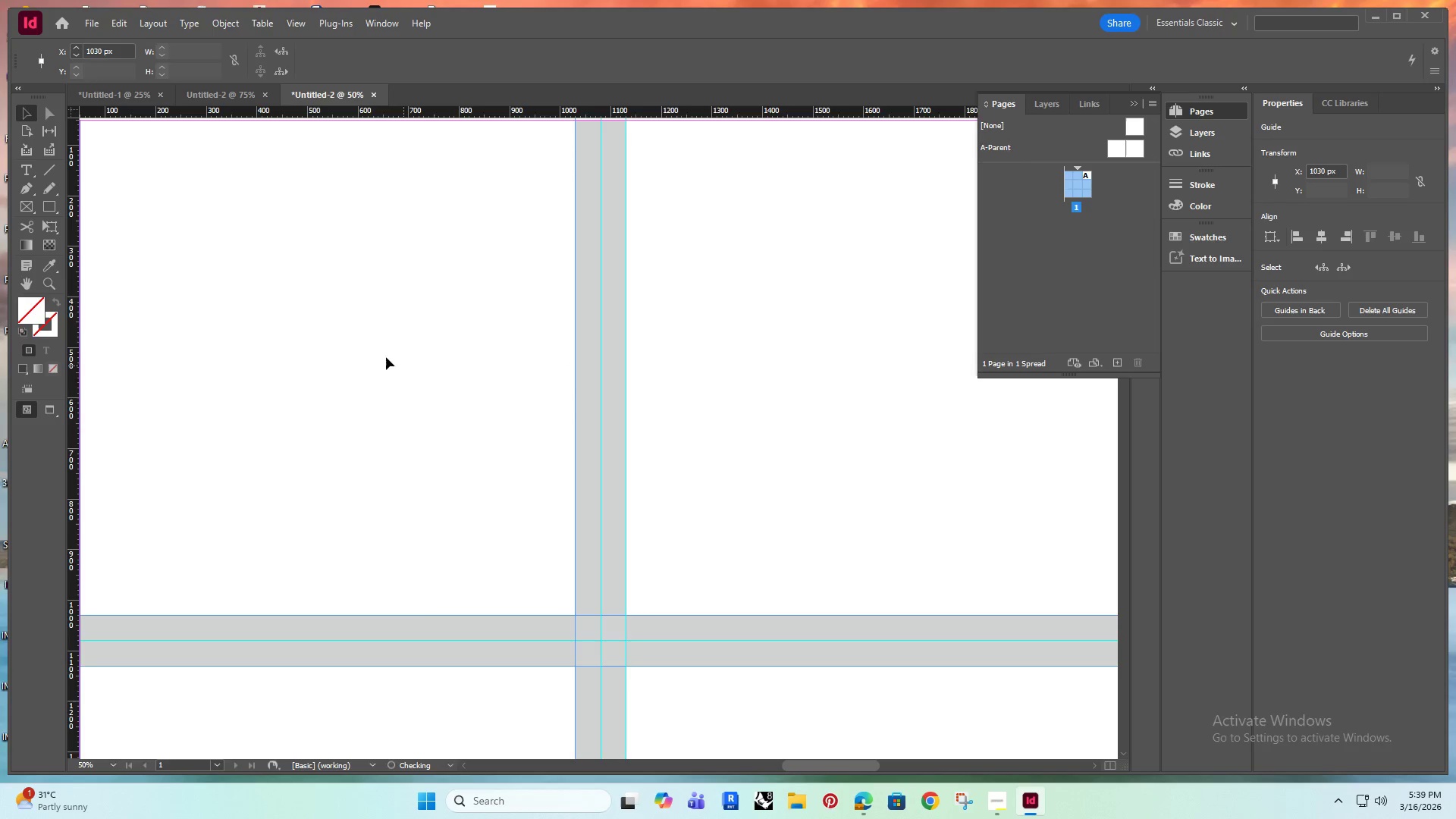 
hold_key(key=Space, duration=0.83)
 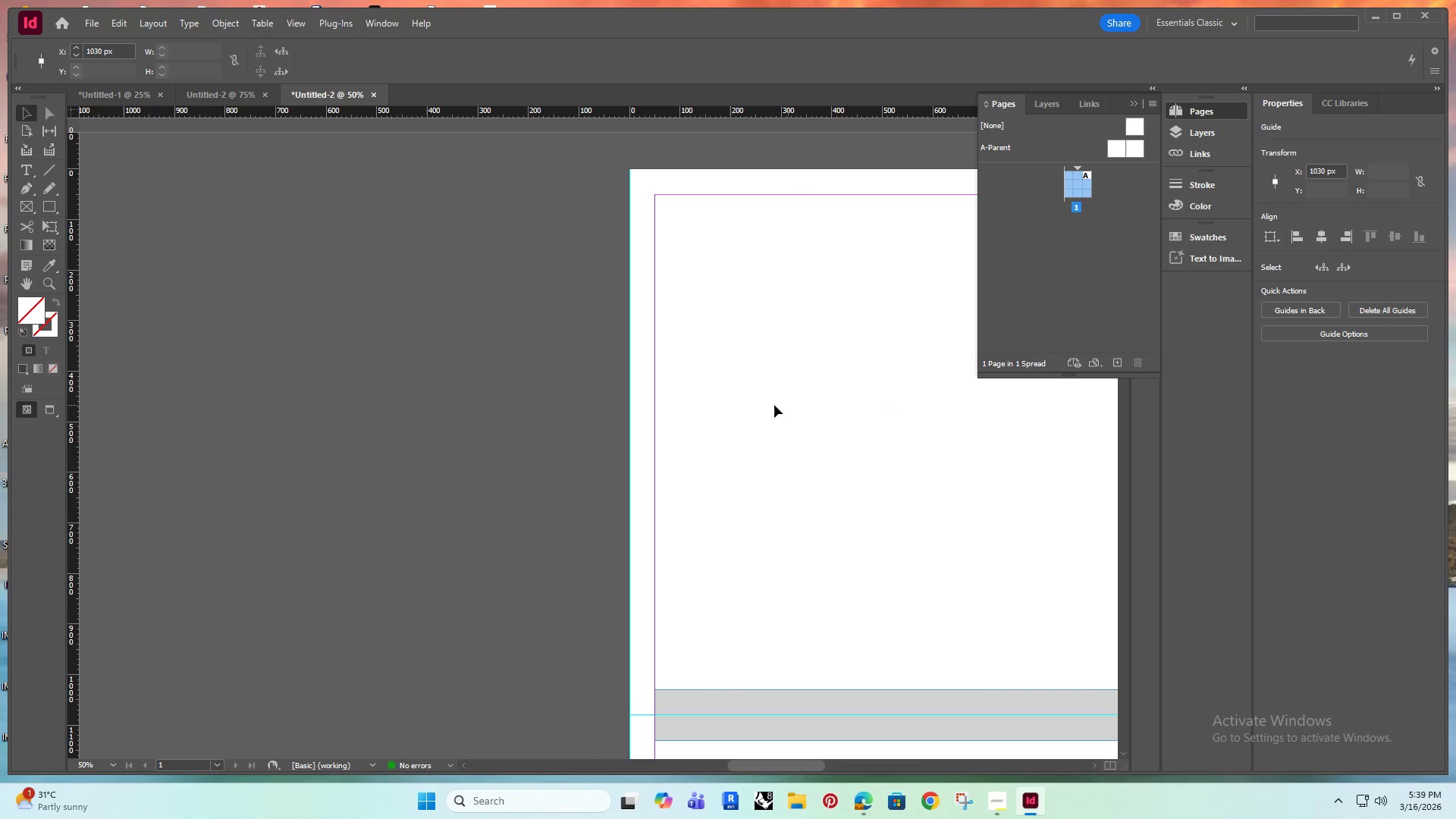 
left_click_drag(start_coordinate=[317, 333], to_coordinate=[892, 407])
 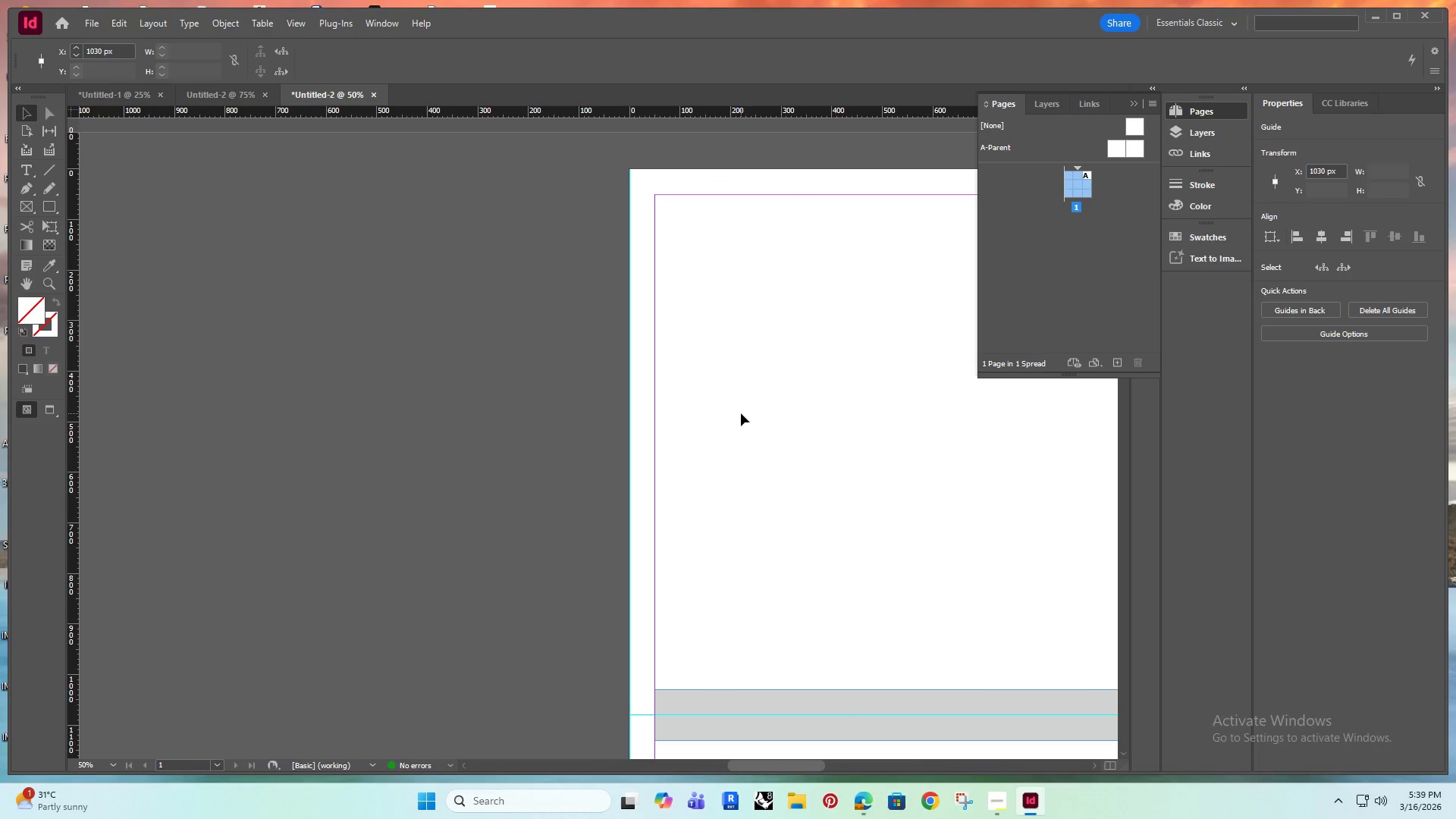 
hold_key(key=AltRight, duration=0.39)
 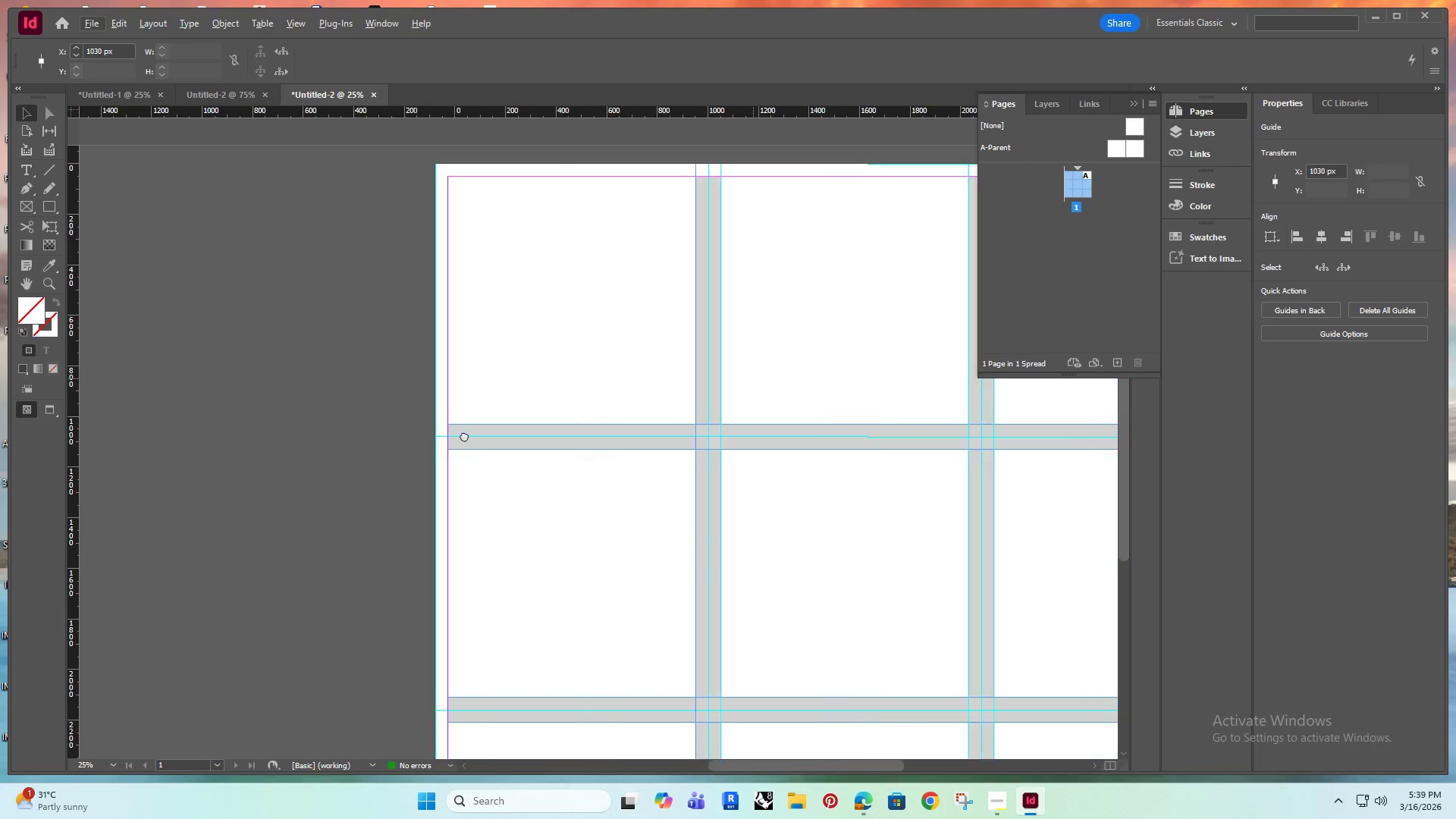 
hold_key(key=Space, duration=0.72)
 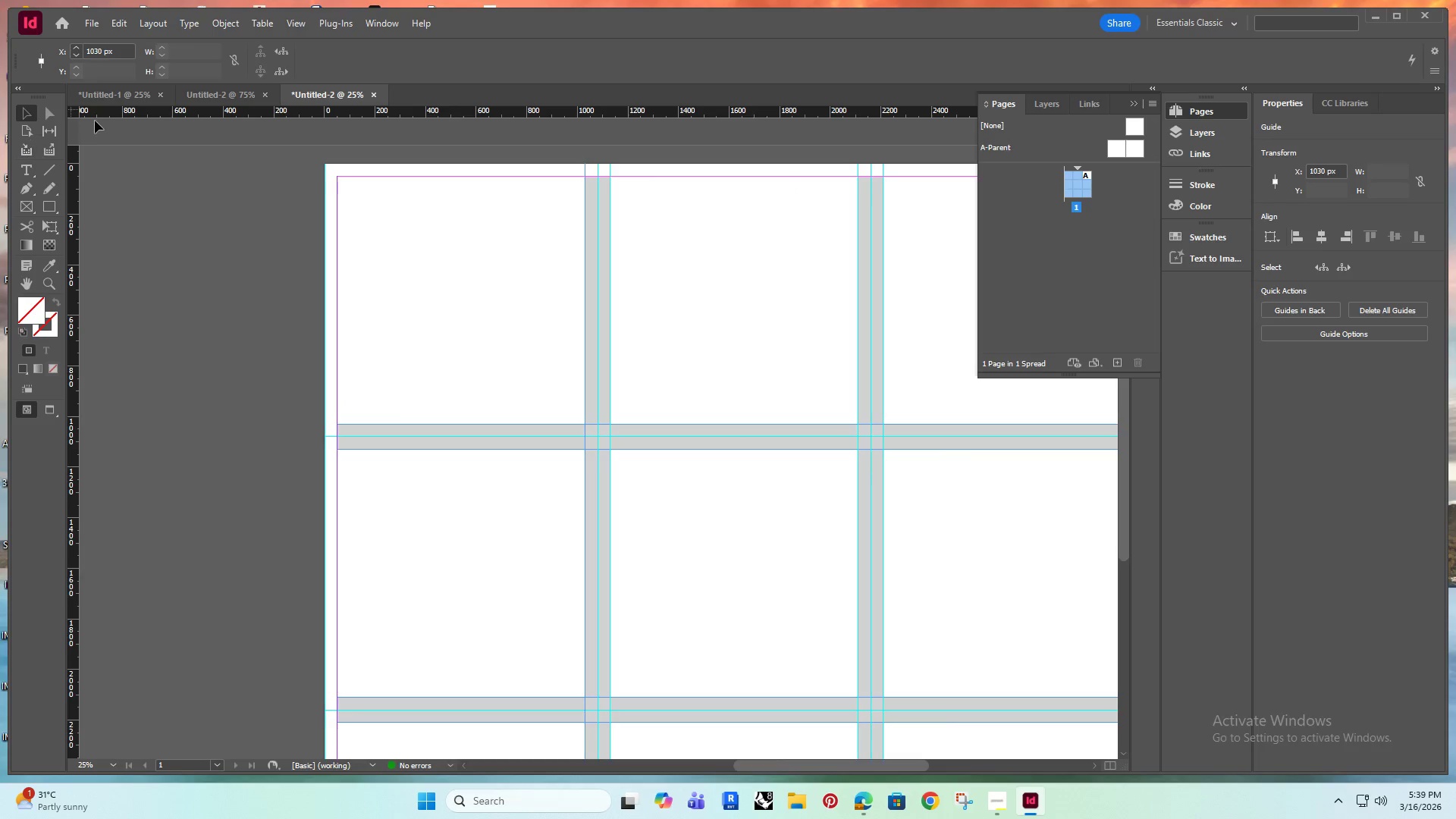 
scroll: coordinate [741, 416], scroll_direction: down, amount: 1.0
 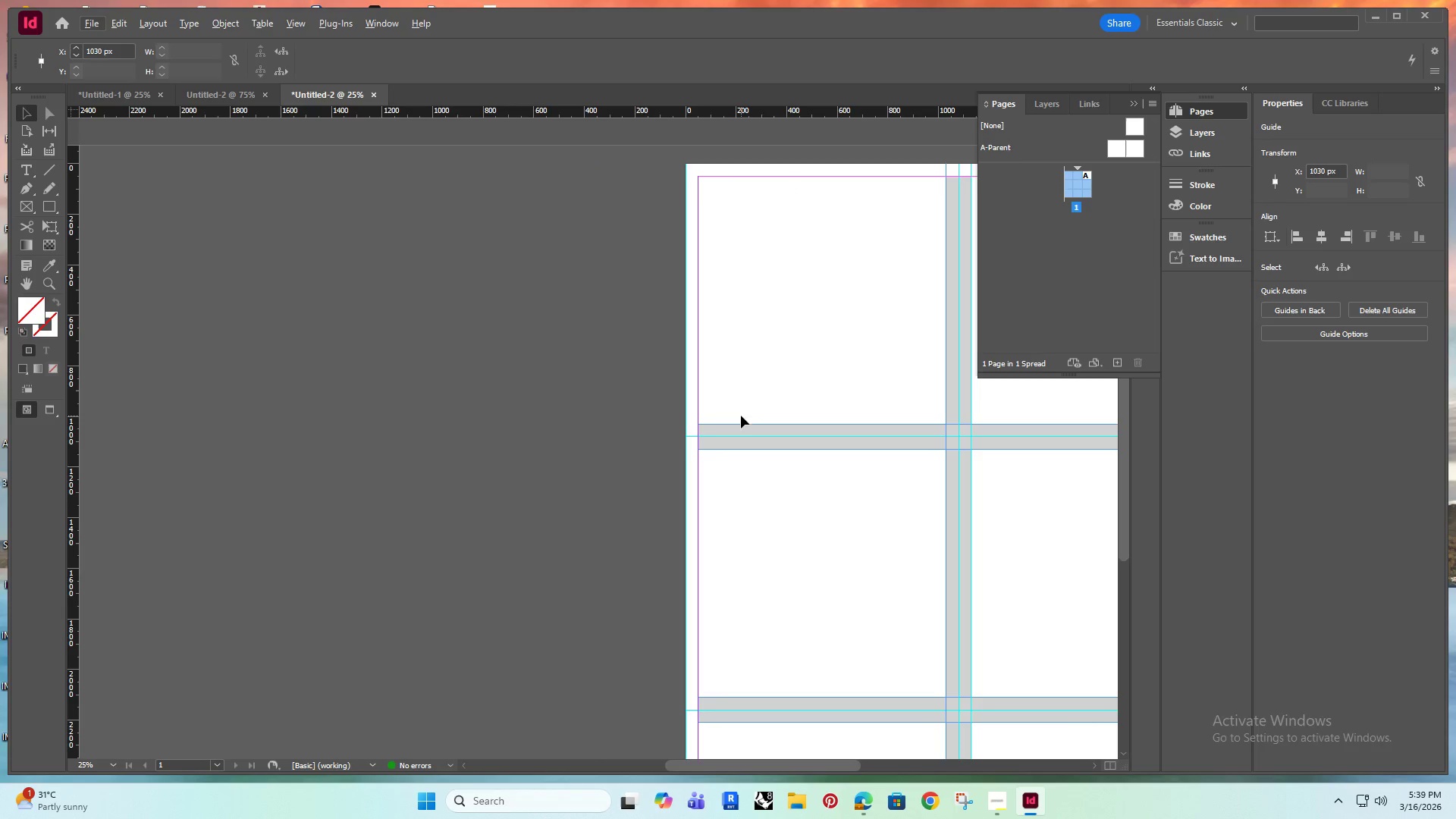 
left_click_drag(start_coordinate=[750, 379], to_coordinate=[390, 438])
 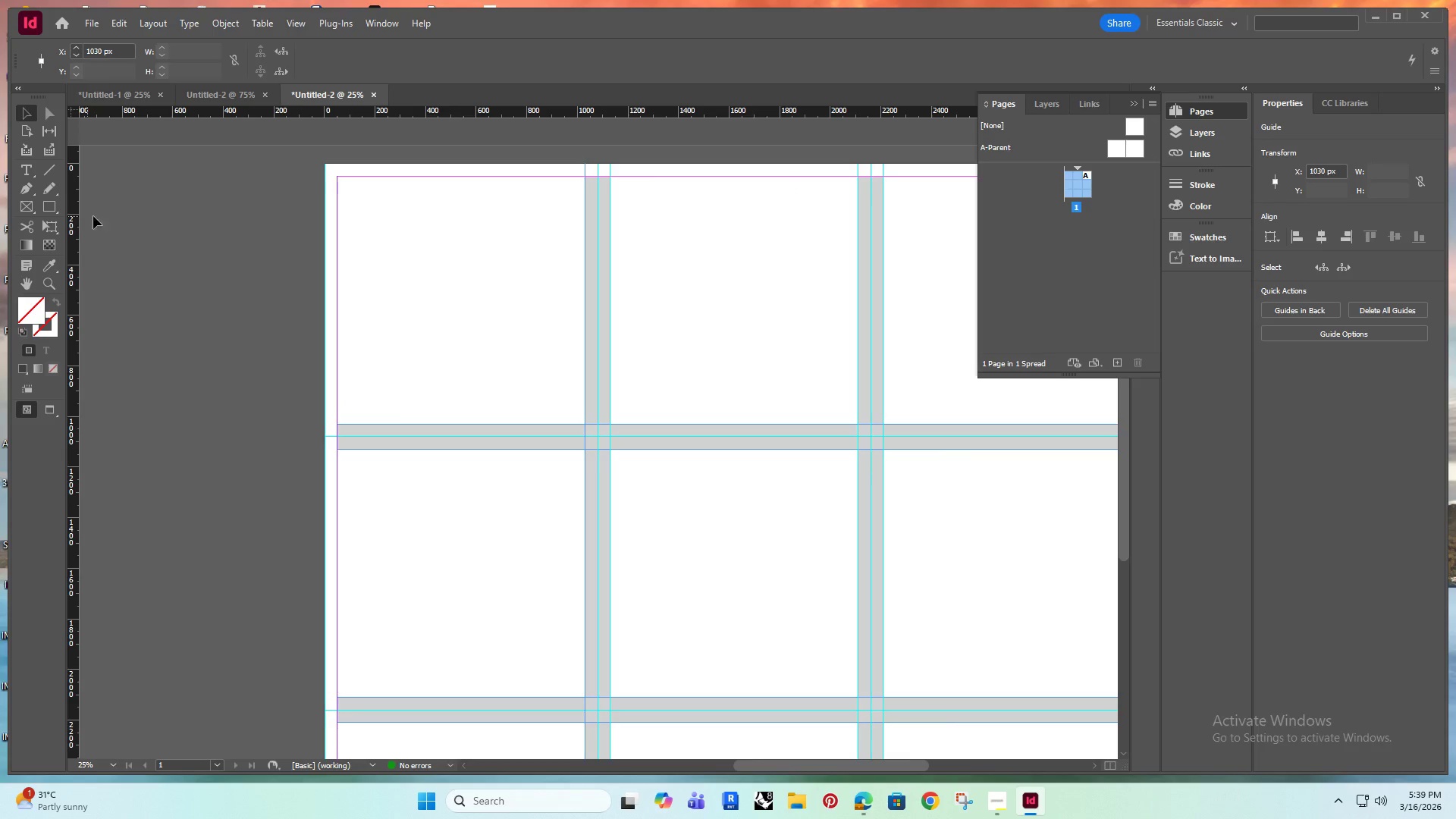 
hold_key(key=AltRight, duration=0.41)
 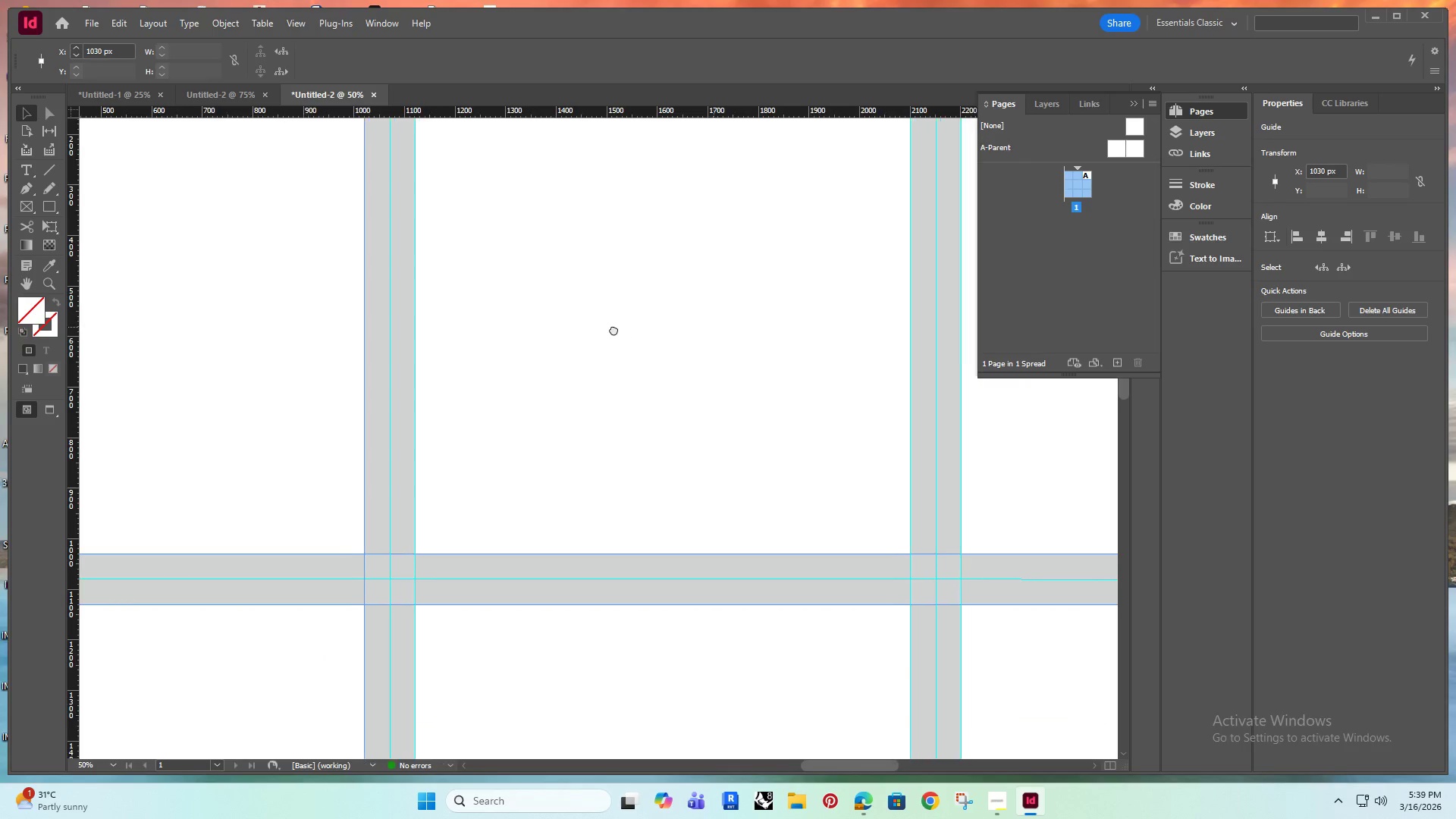 
hold_key(key=Space, duration=0.75)
 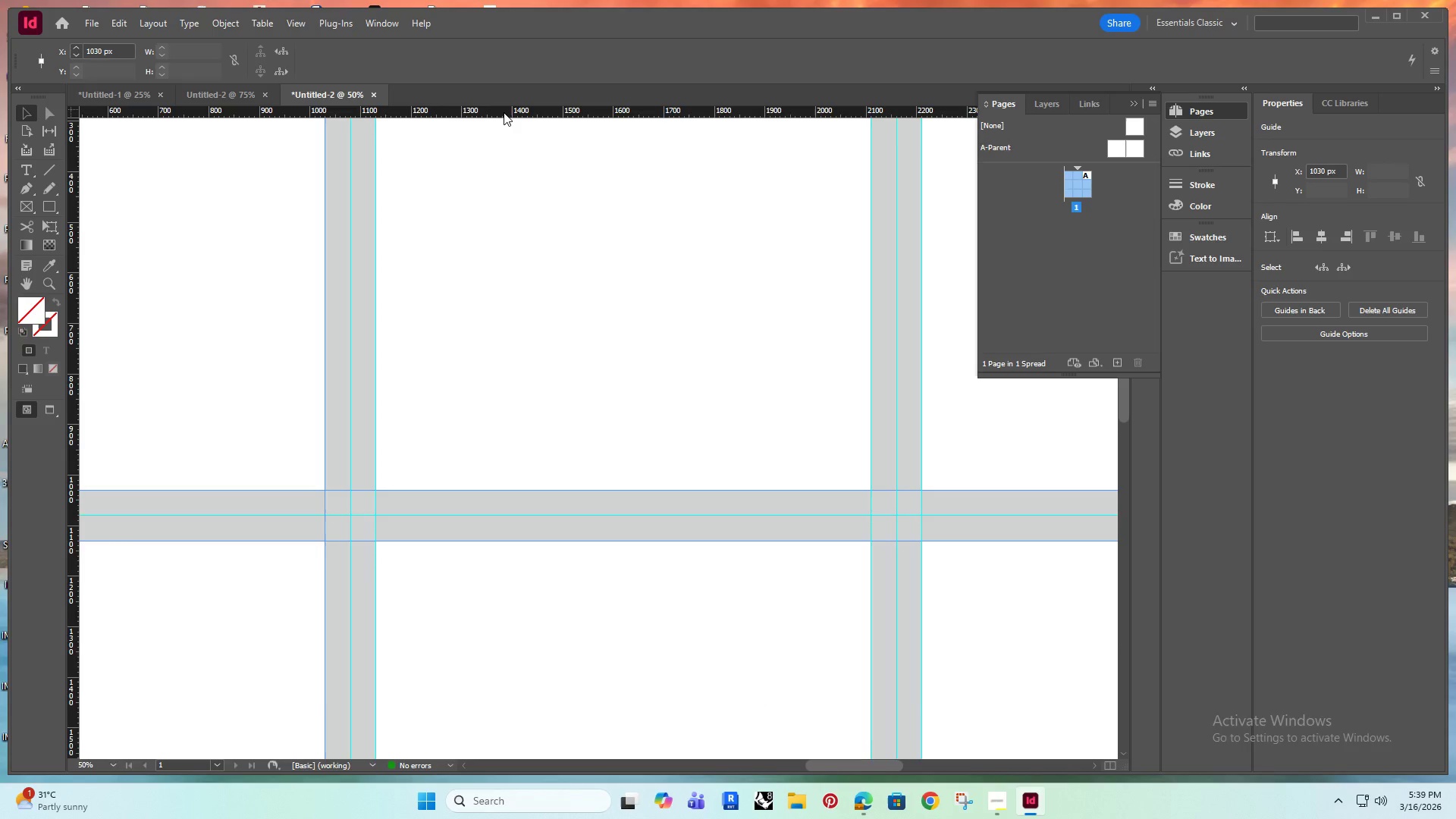 
left_click_drag(start_coordinate=[714, 327], to_coordinate=[579, 266])
 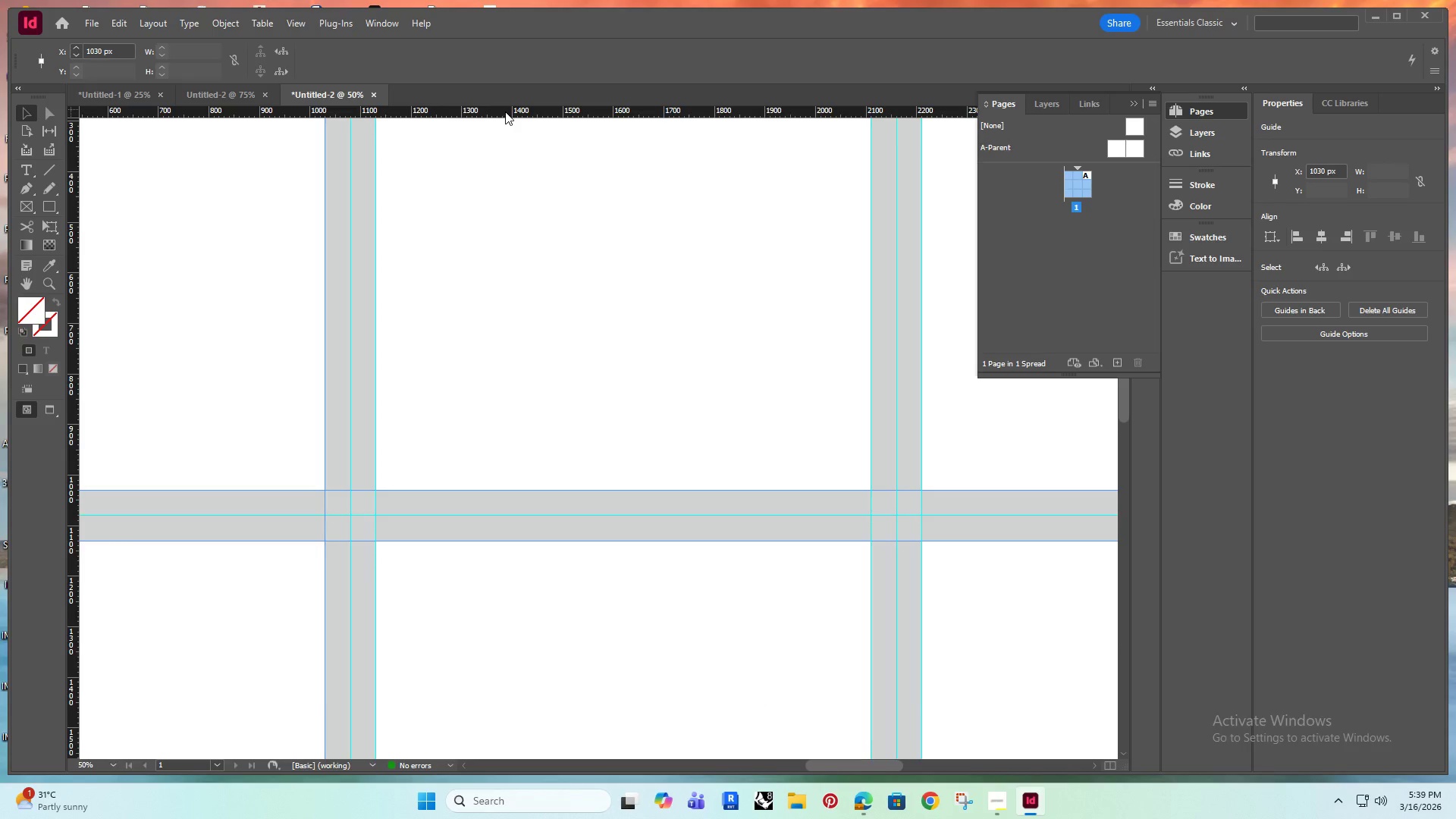 
scroll: coordinate [710, 325], scroll_direction: up, amount: 1.0
 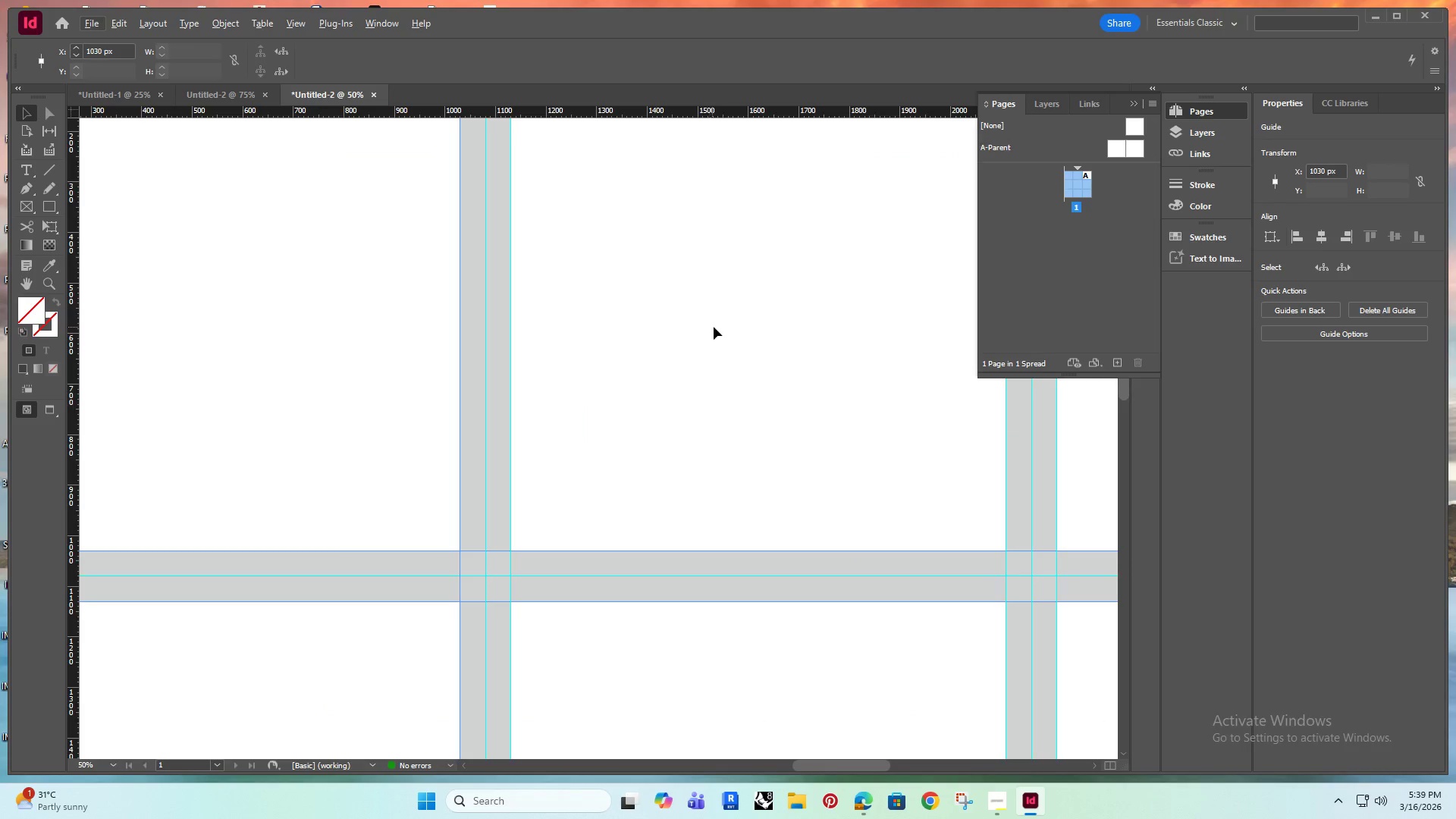 
left_click_drag(start_coordinate=[505, 111], to_coordinate=[623, 490])
 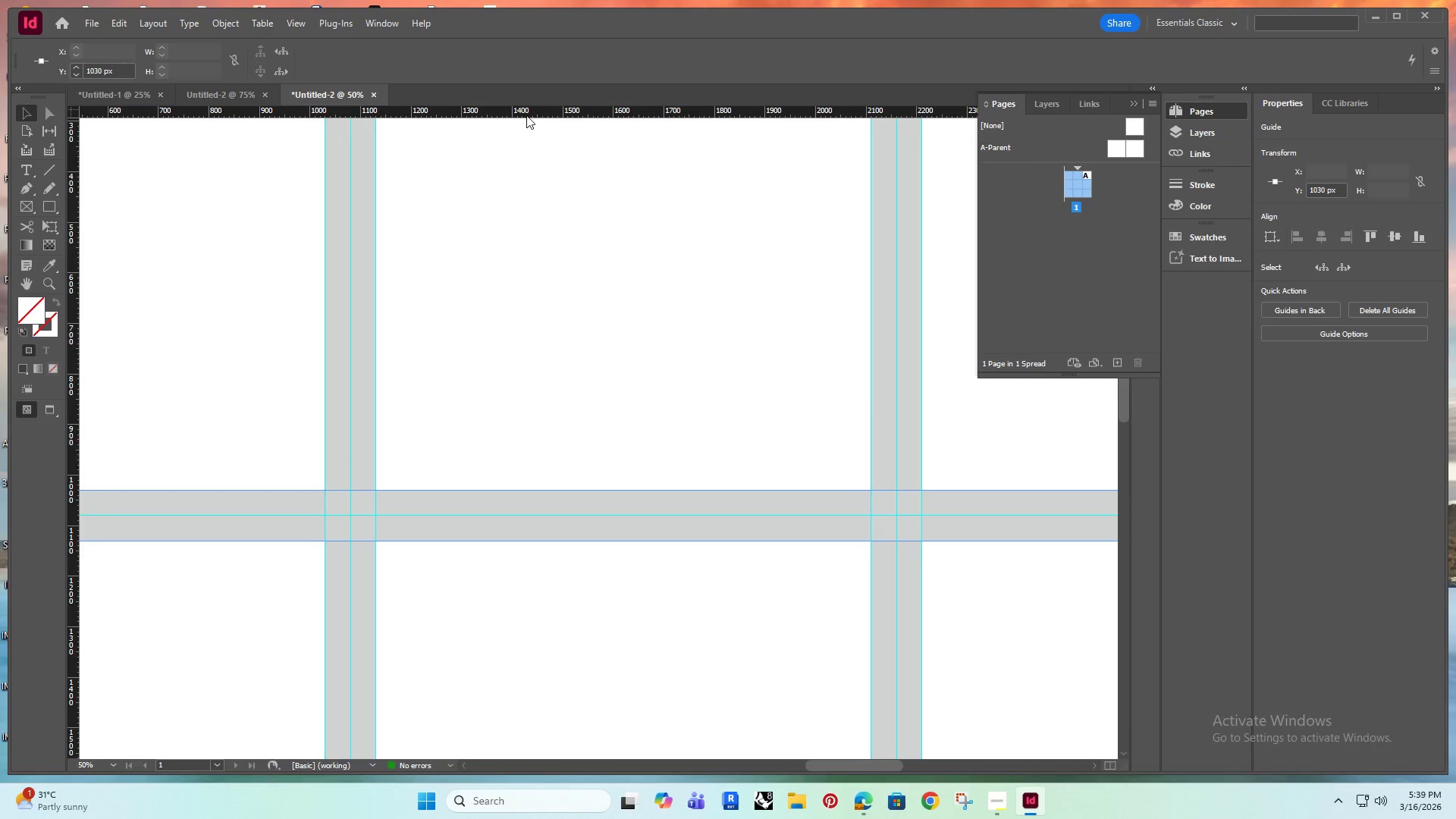 
left_click_drag(start_coordinate=[529, 112], to_coordinate=[701, 541])
 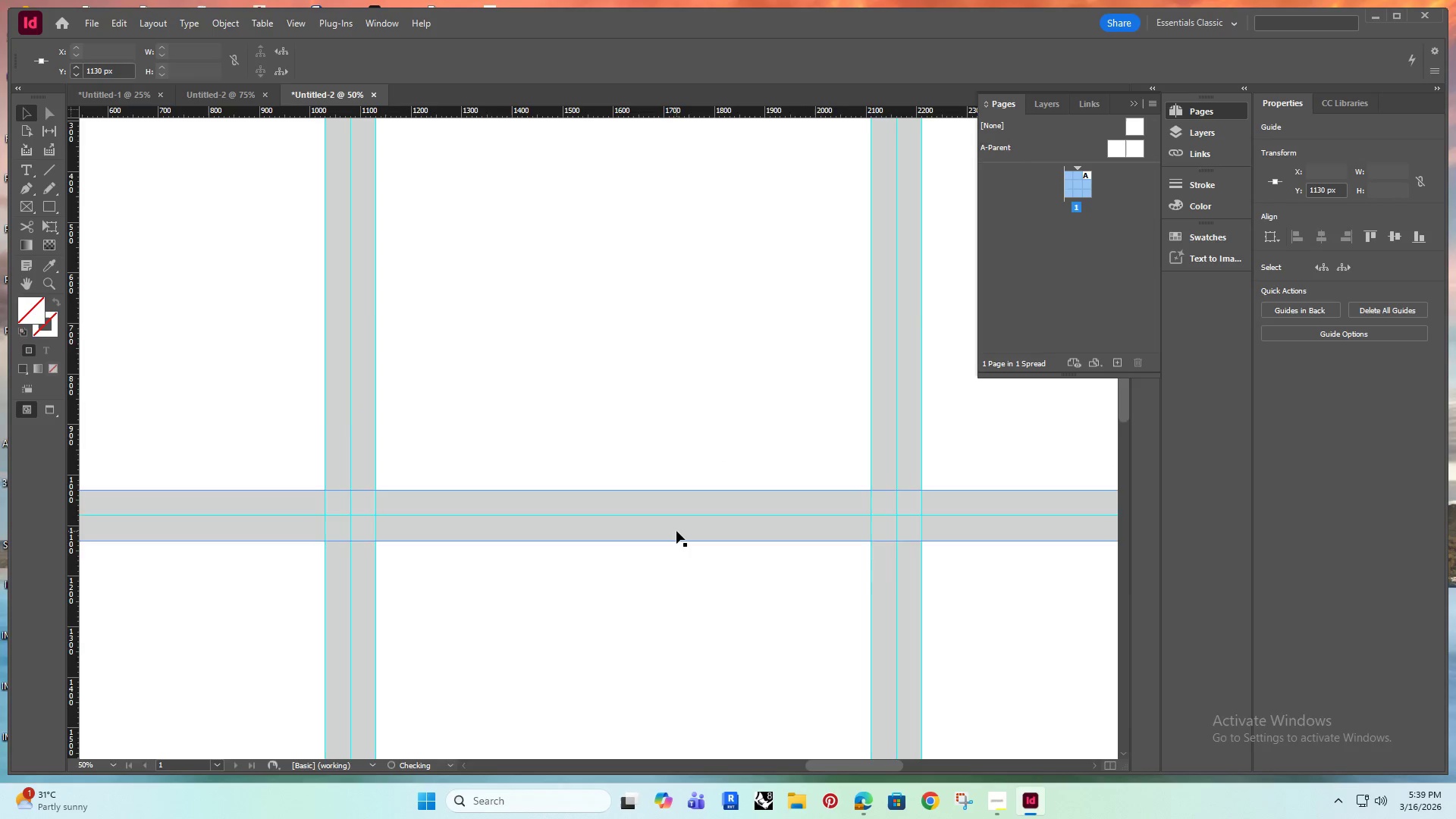 
scroll: coordinate [682, 517], scroll_direction: down, amount: 10.0
 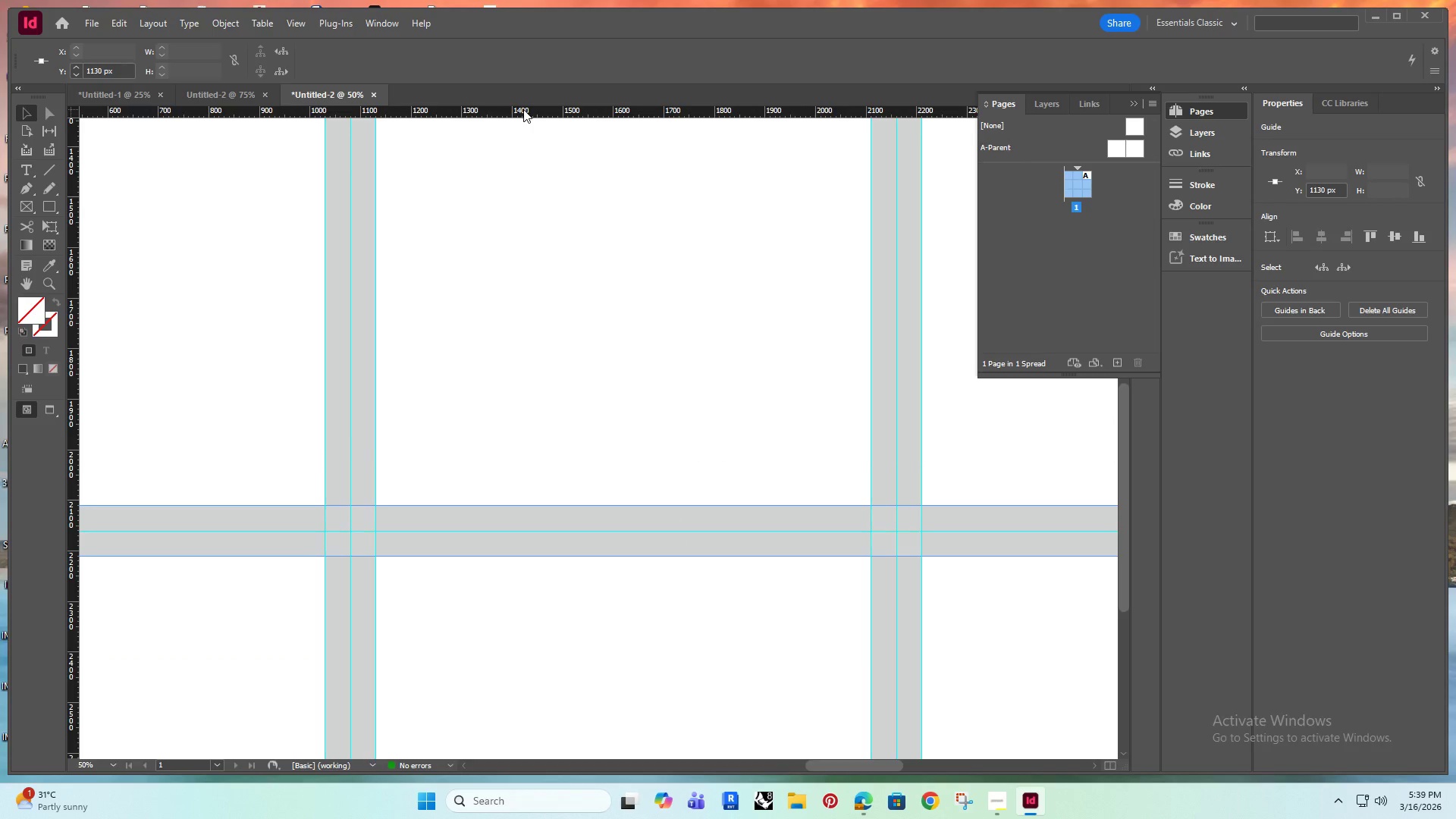 
left_click_drag(start_coordinate=[529, 111], to_coordinate=[678, 505])
 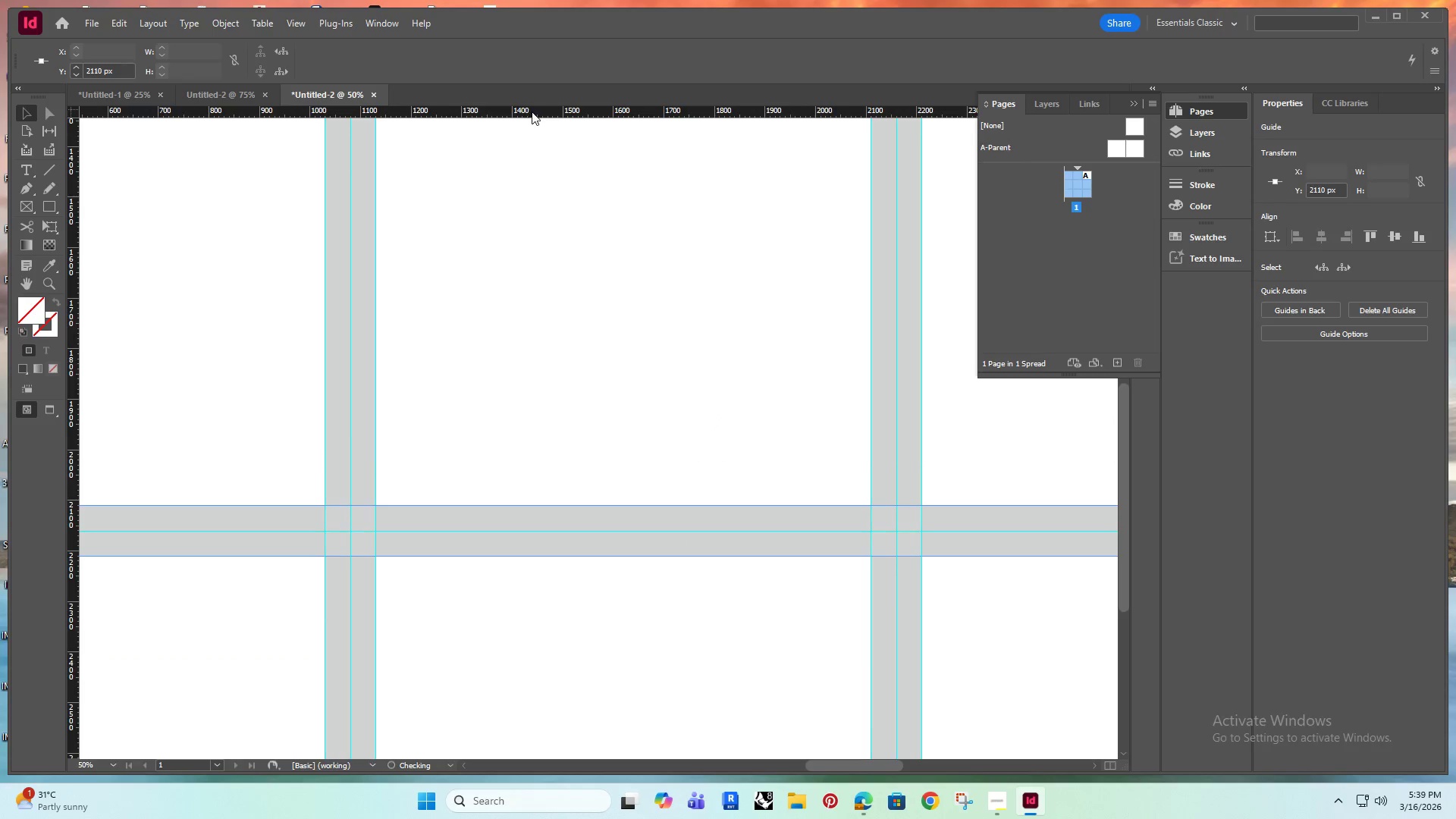 
left_click_drag(start_coordinate=[533, 111], to_coordinate=[679, 554])
 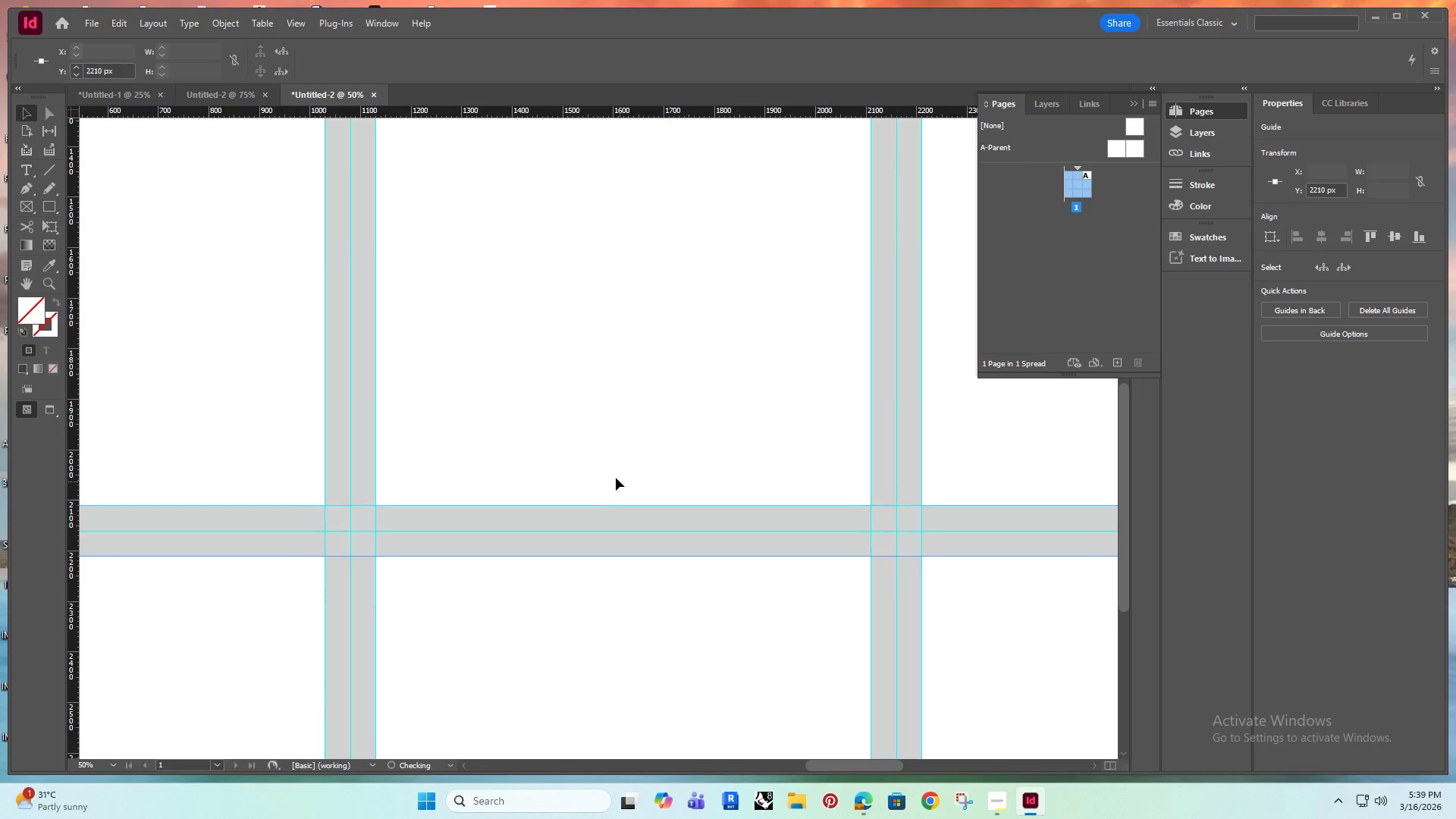 
scroll: coordinate [614, 476], scroll_direction: down, amount: 7.0
 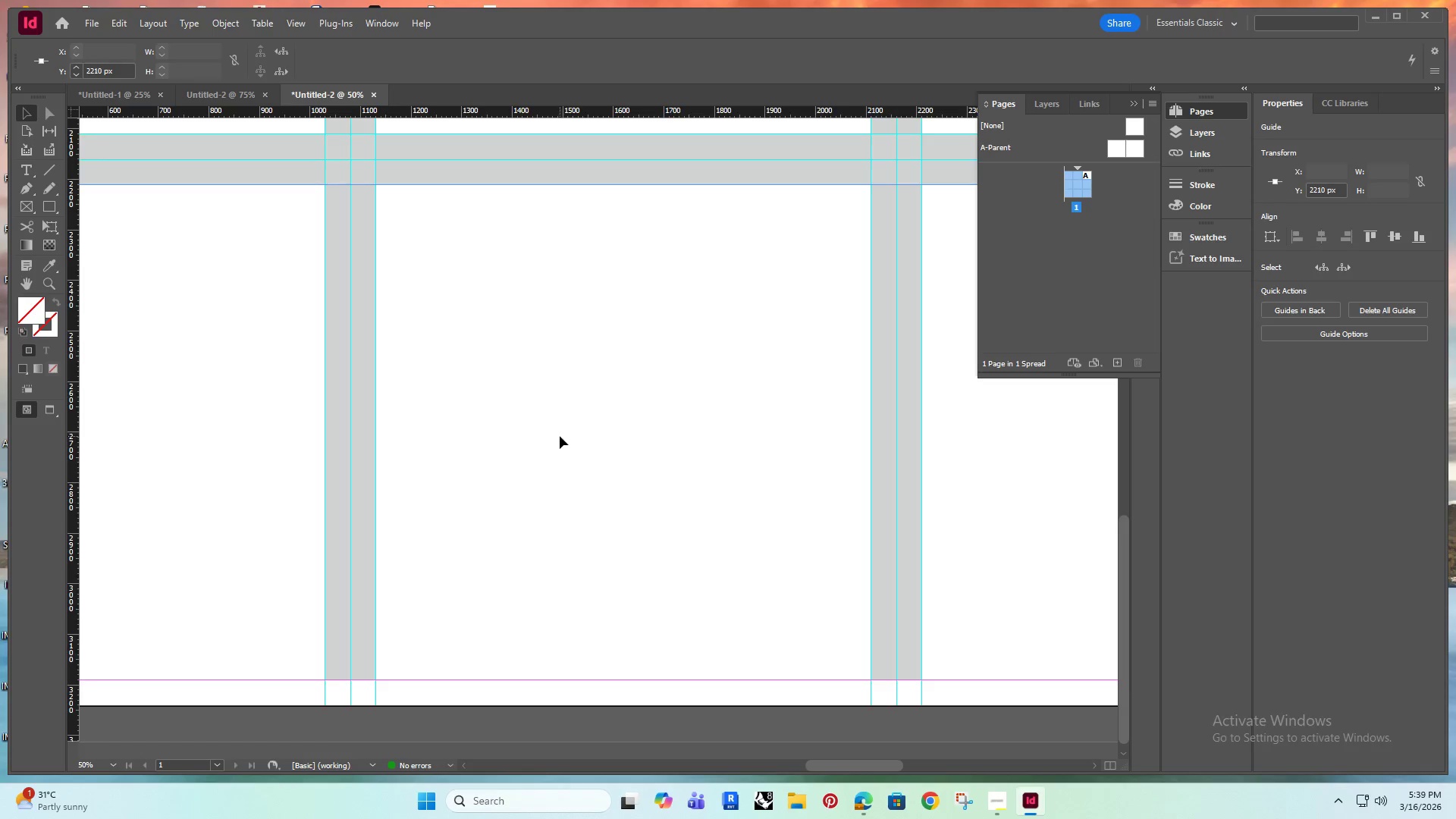 
left_click([557, 436])
 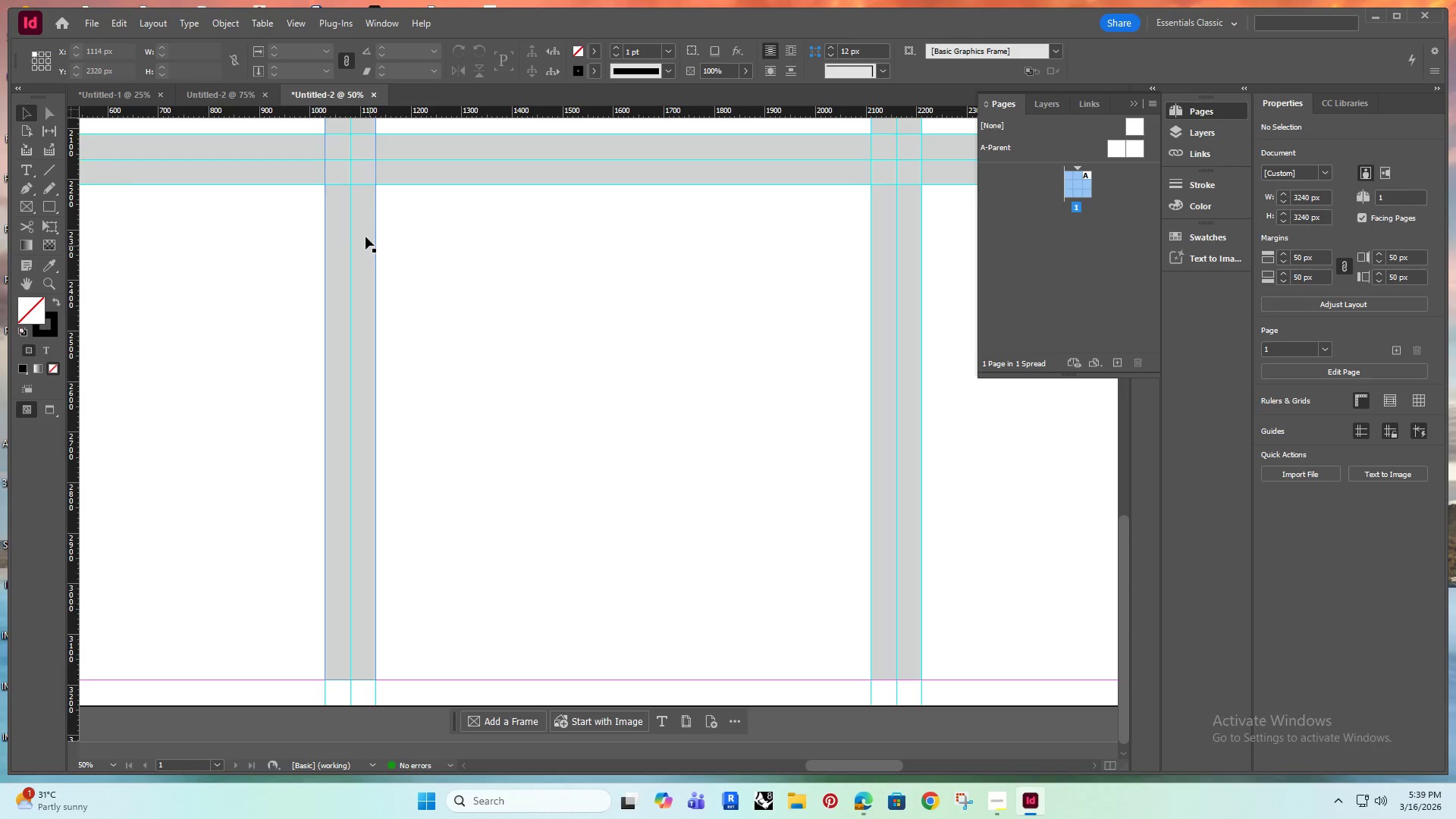 
left_click([365, 235])
 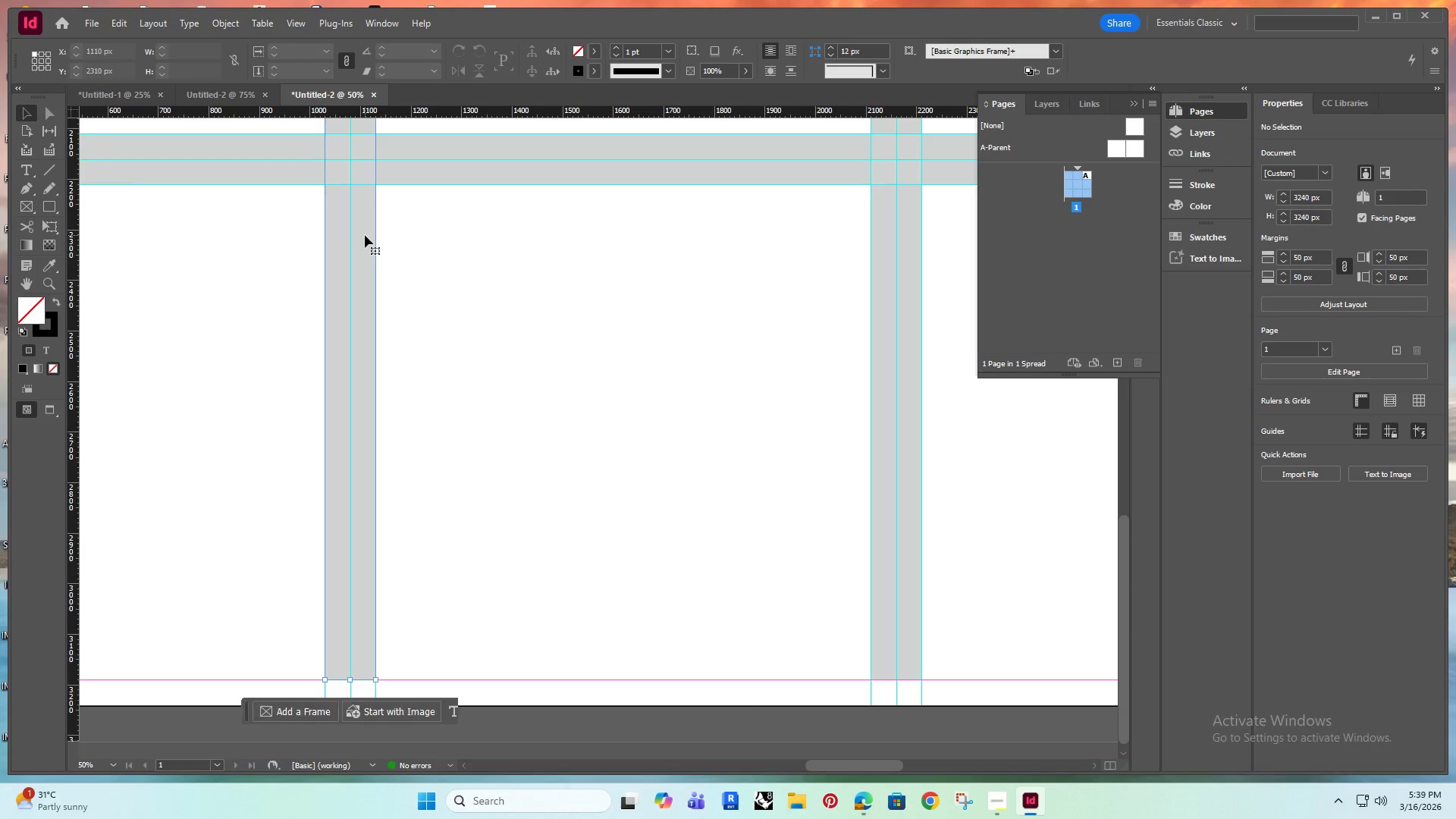 
key(Delete)
 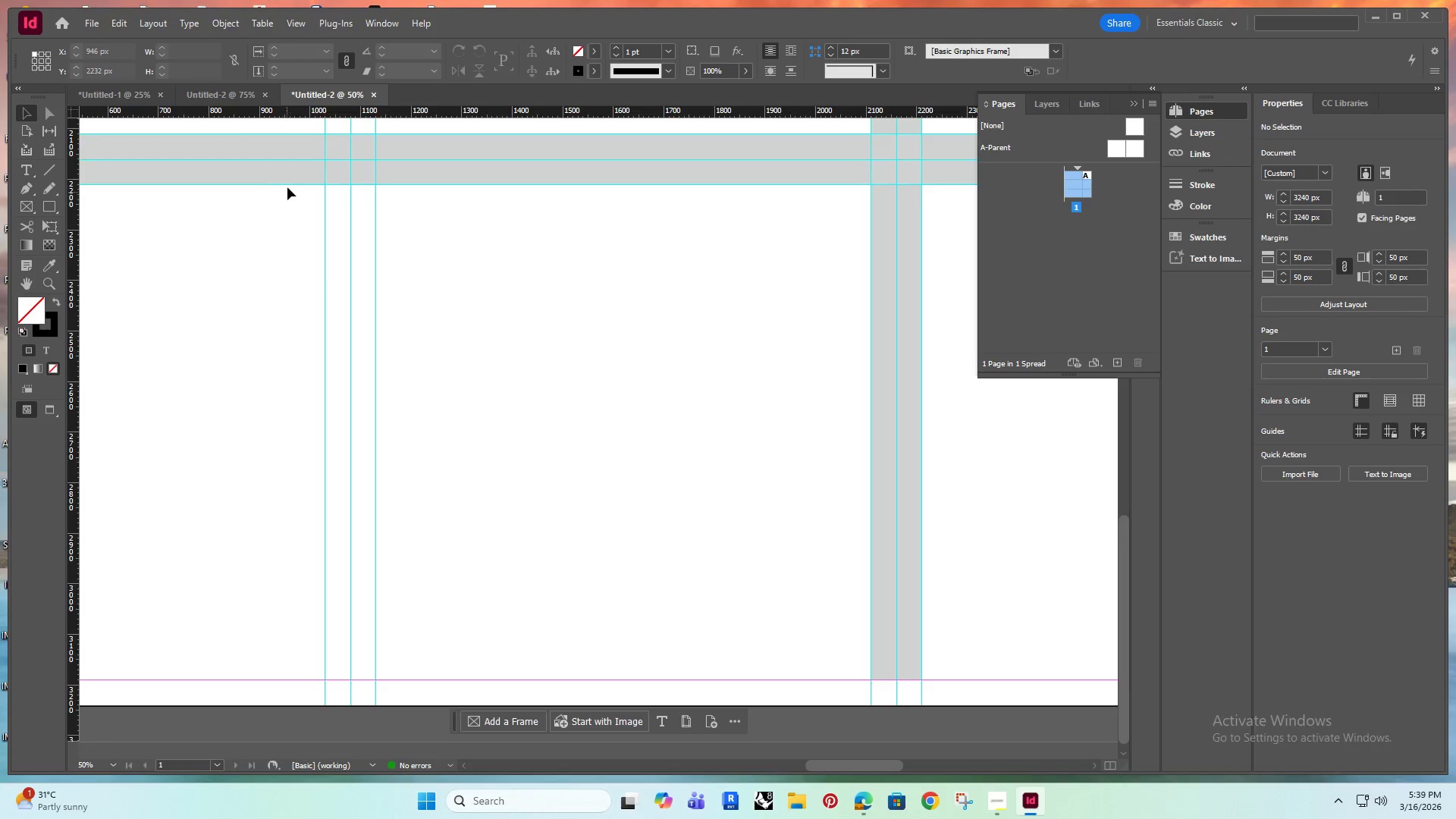 
left_click([291, 163])
 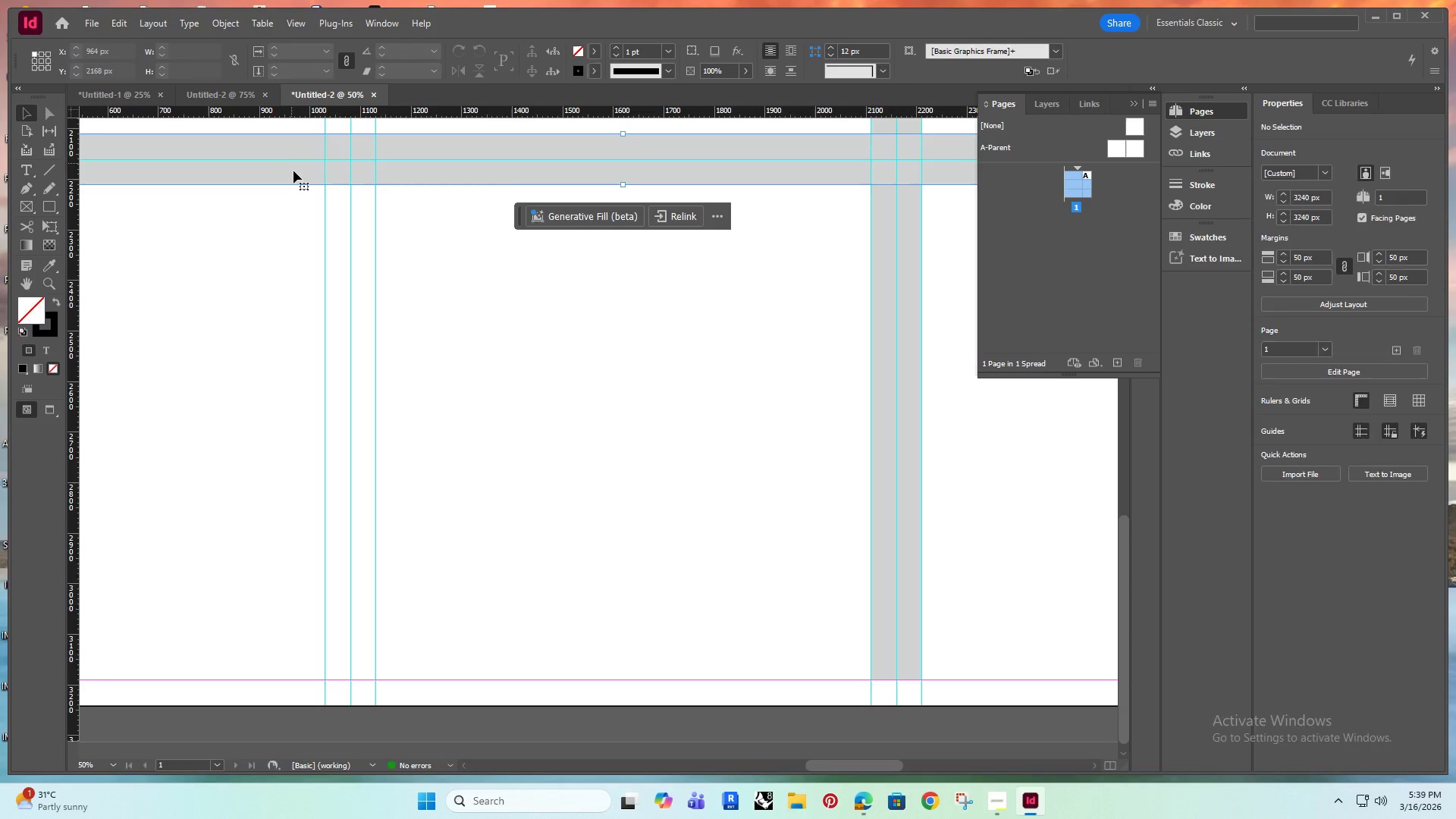 
key(Delete)
 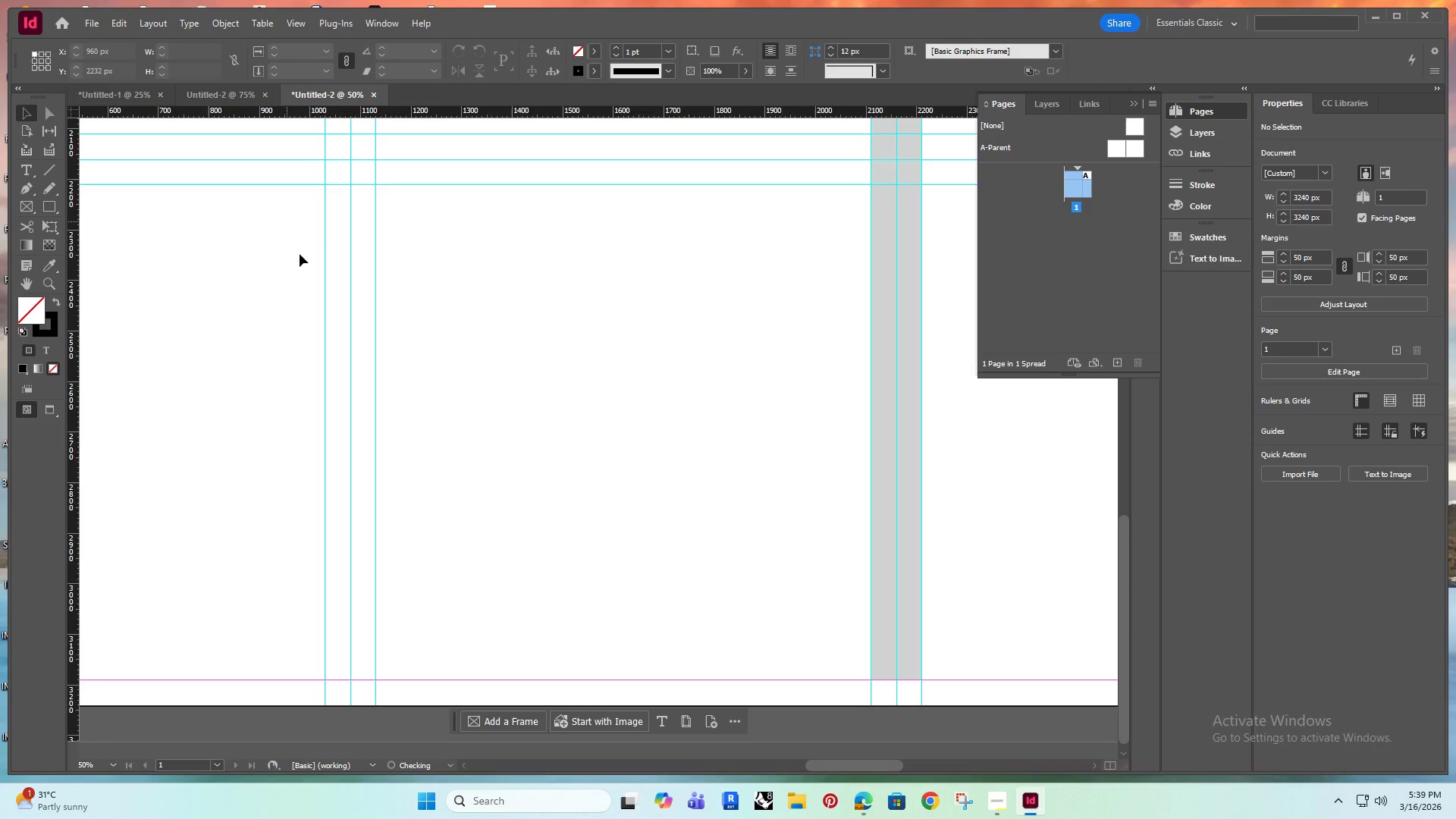 
hold_key(key=AltRight, duration=0.47)
scroll: coordinate [374, 275], scroll_direction: down, amount: 1.0
 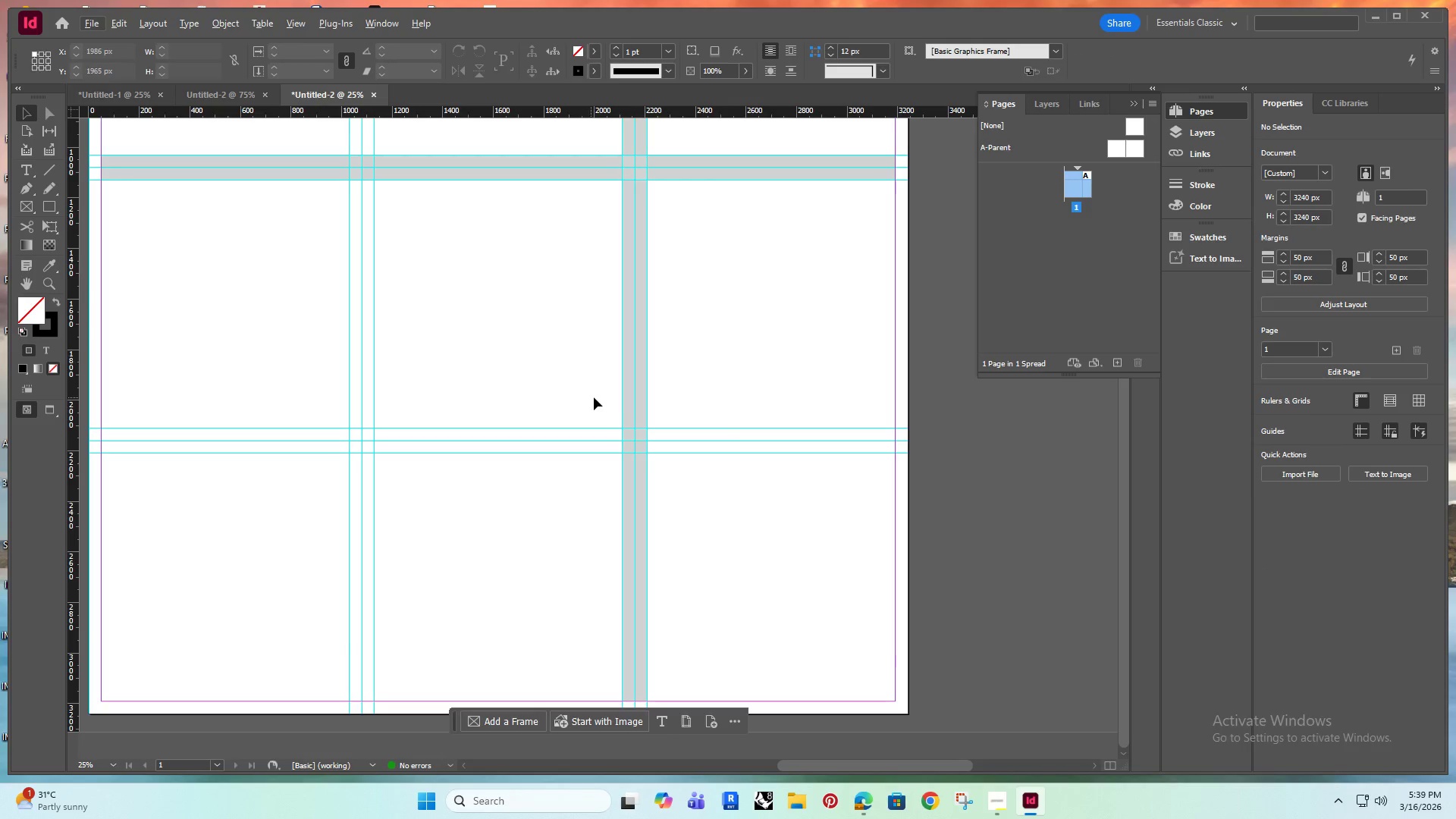 
hold_key(key=AltRight, duration=0.36)
 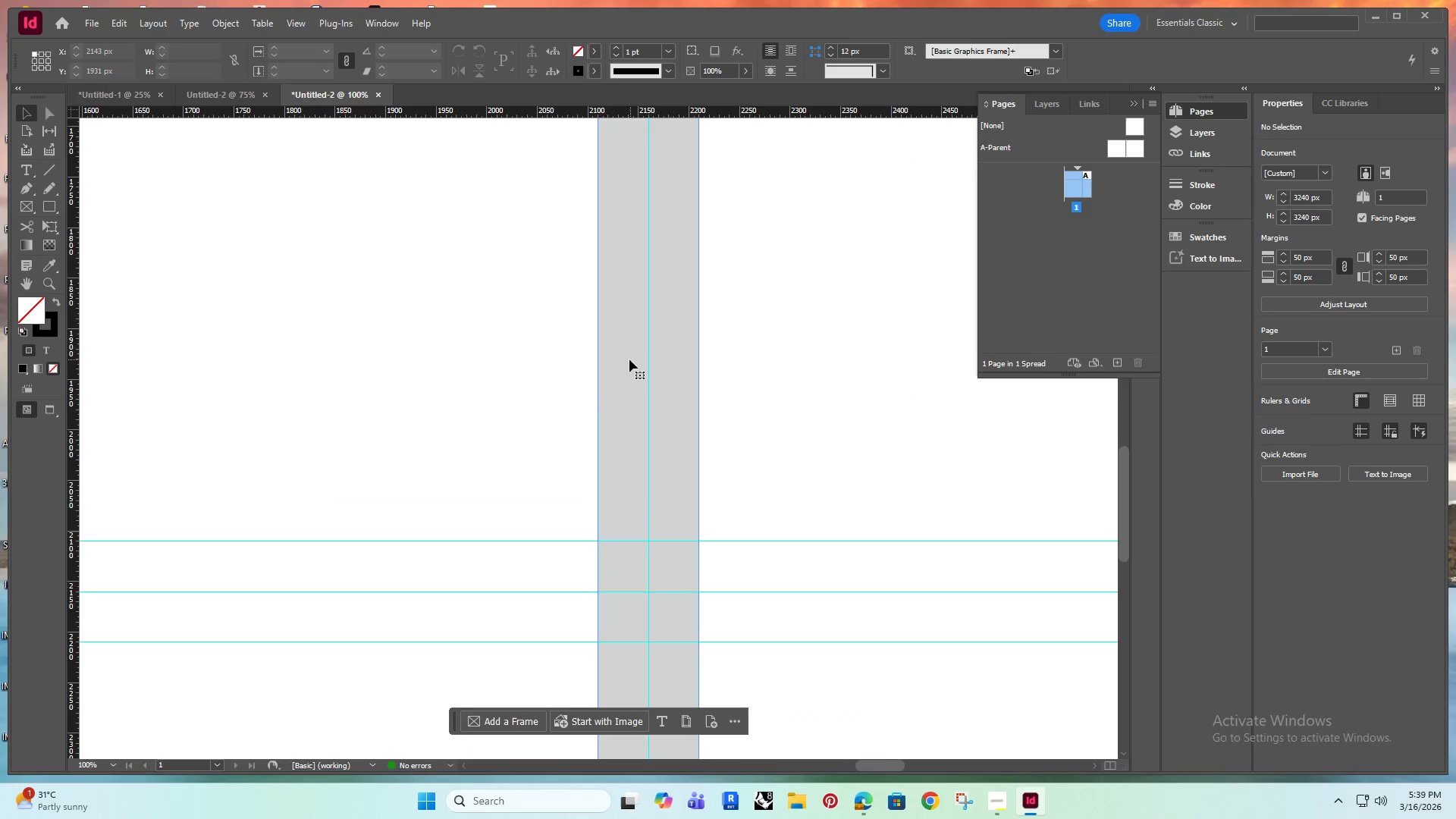 
left_click([631, 359])
 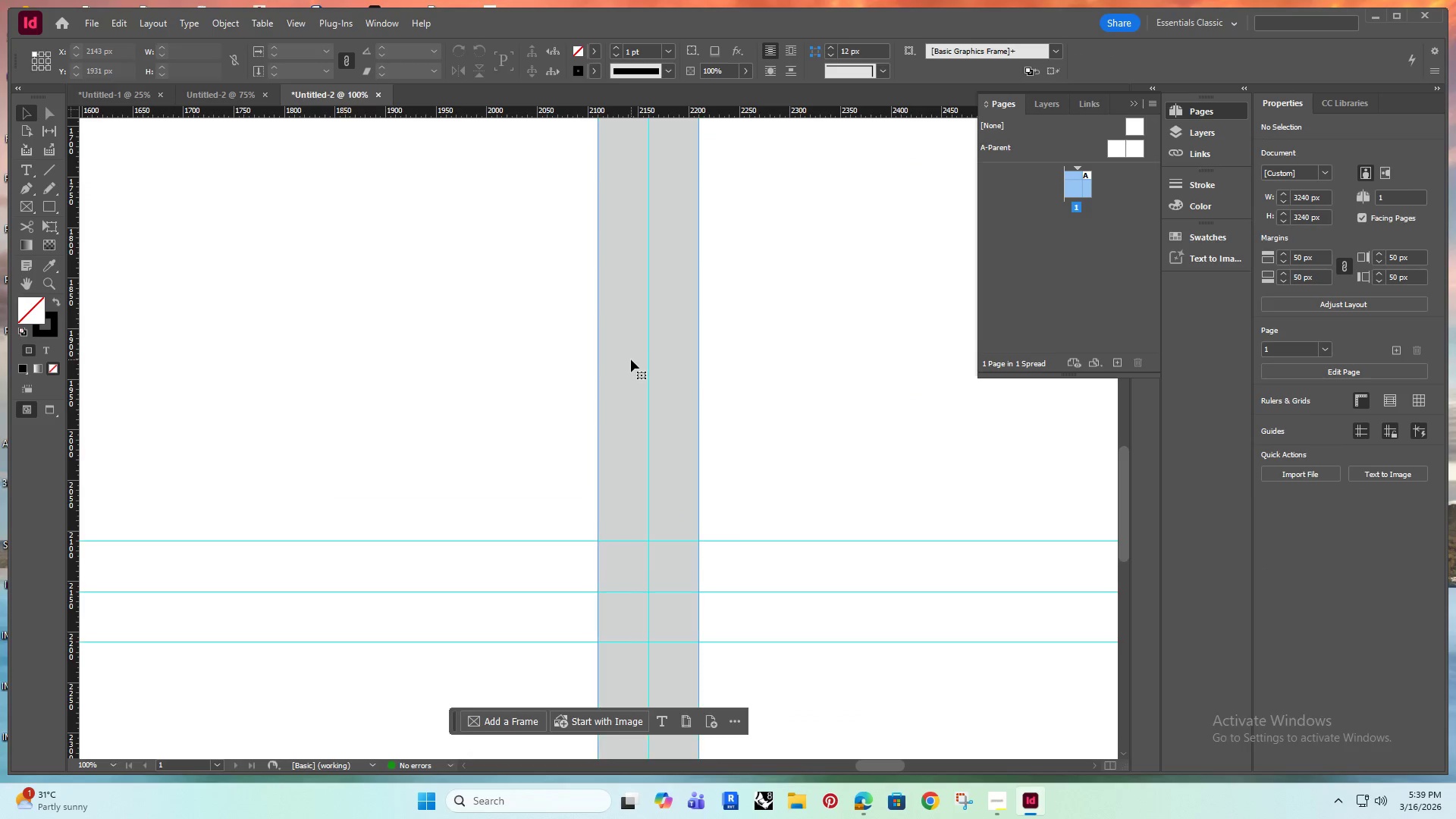 
scroll: coordinate [630, 391], scroll_direction: up, amount: 3.0
 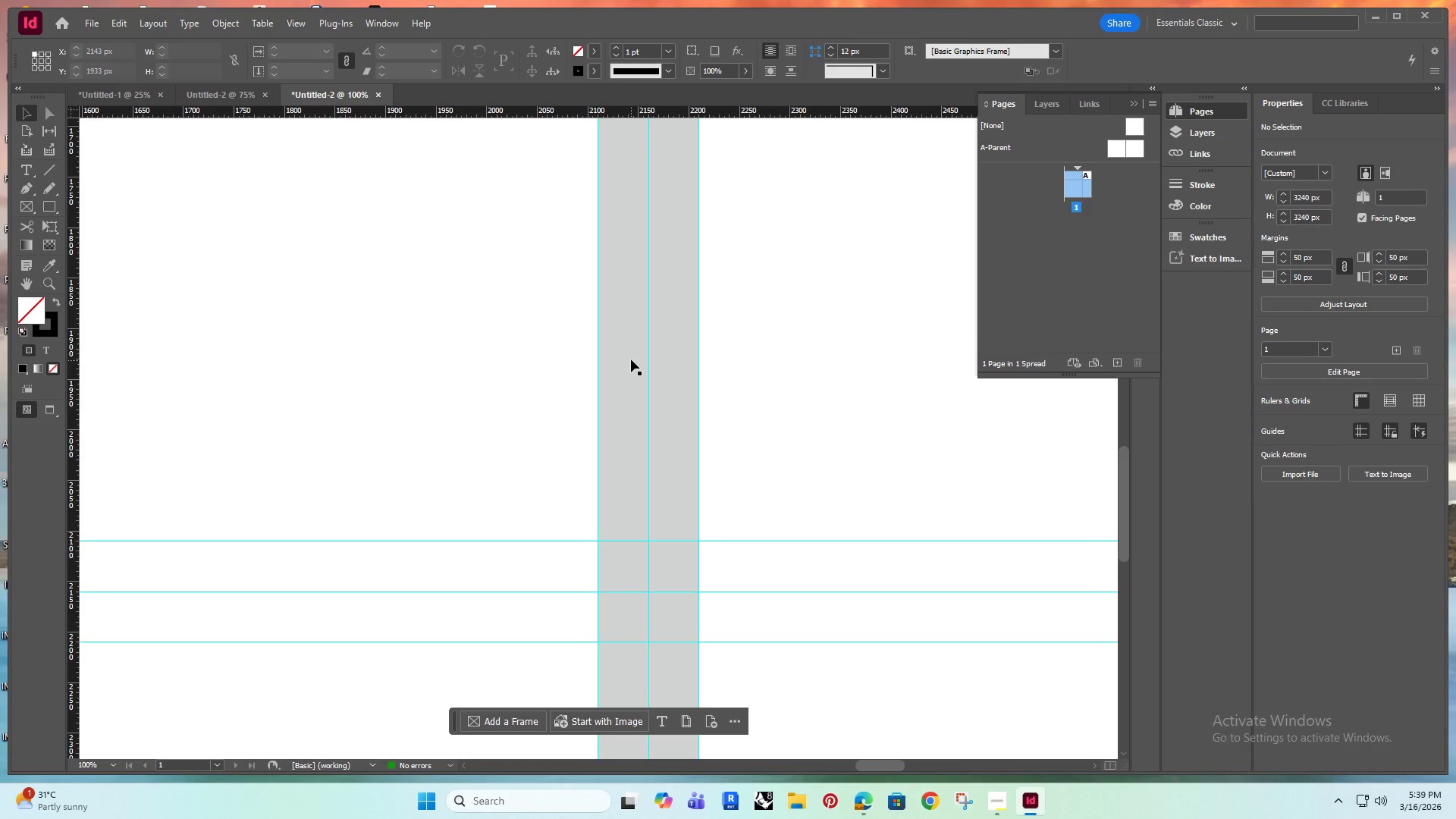 
key(Delete)
 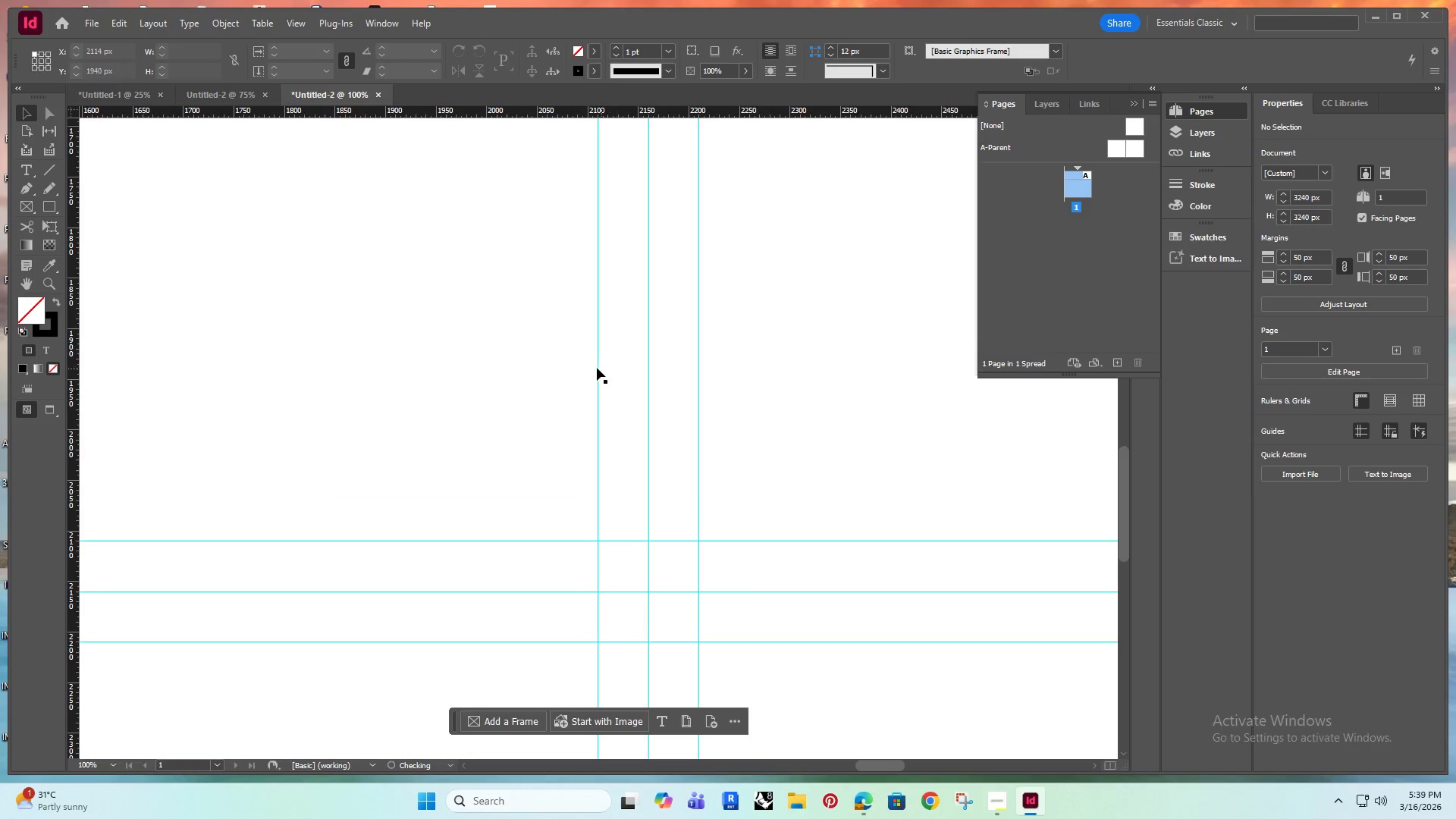 
hold_key(key=AltRight, duration=0.42)
hold_key(key=AltRight, duration=0.45)
scroll: coordinate [578, 345], scroll_direction: down, amount: 5.0
 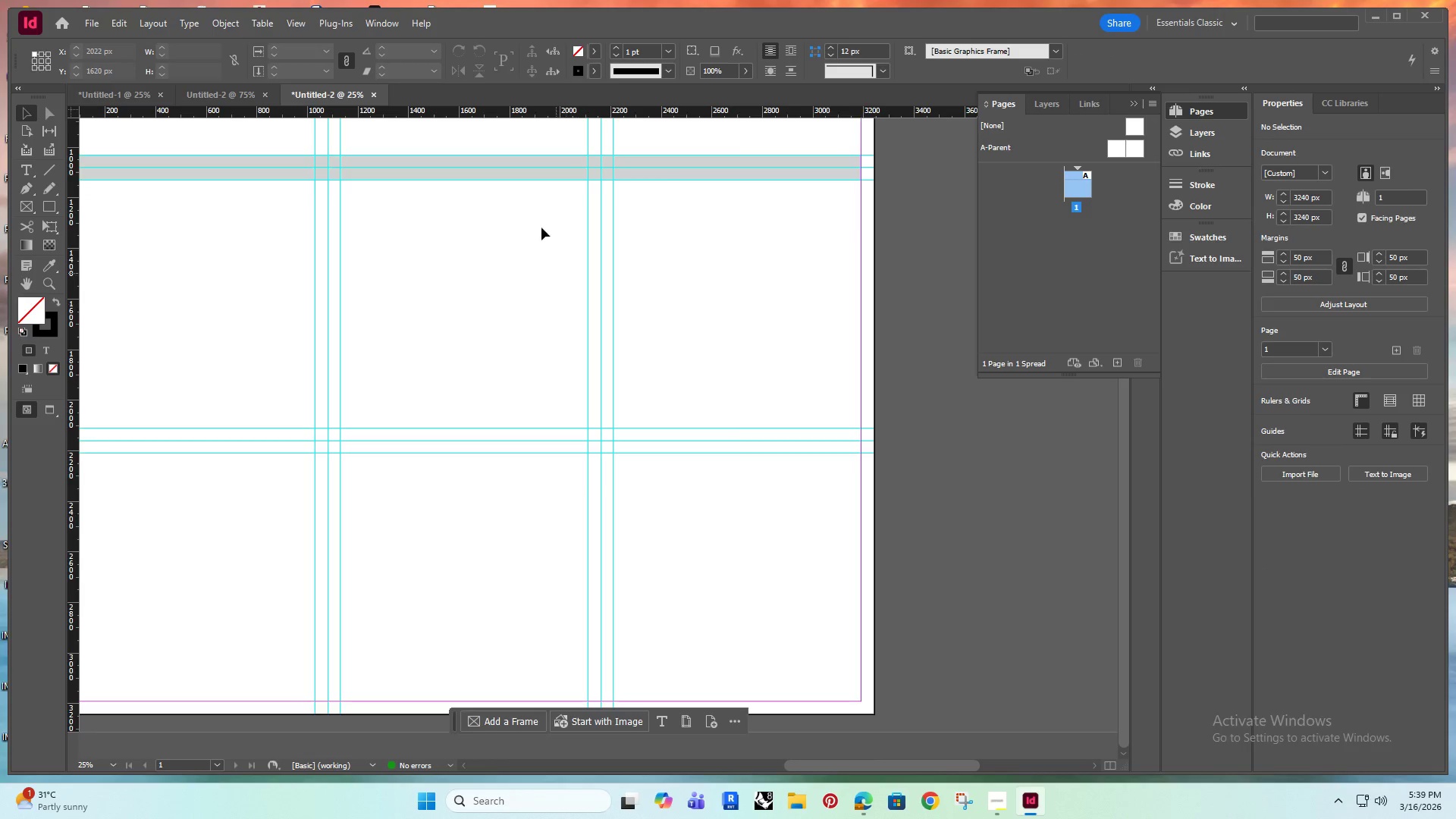 
key(Alt+AltRight)
 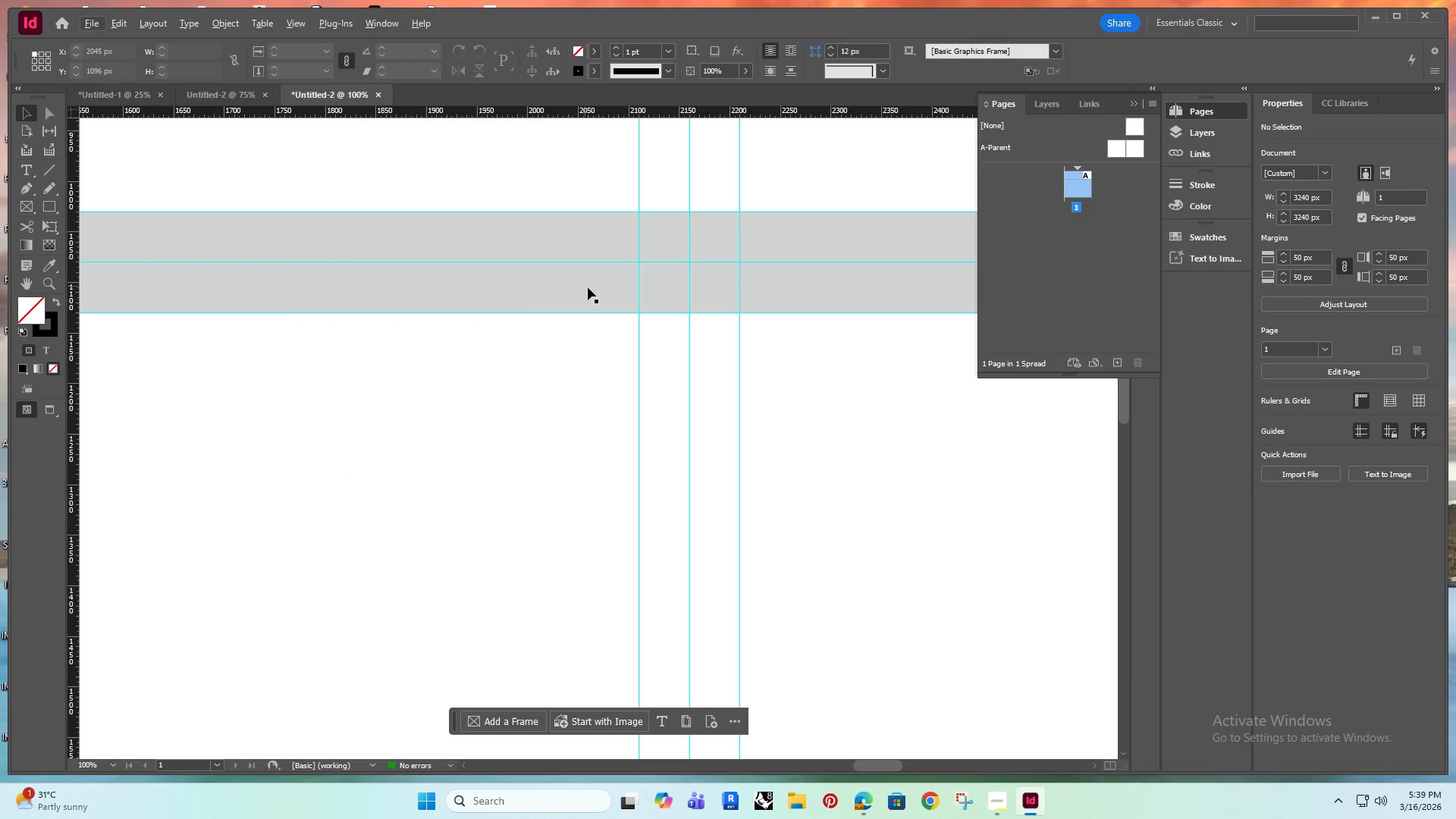 
left_click([588, 287])
 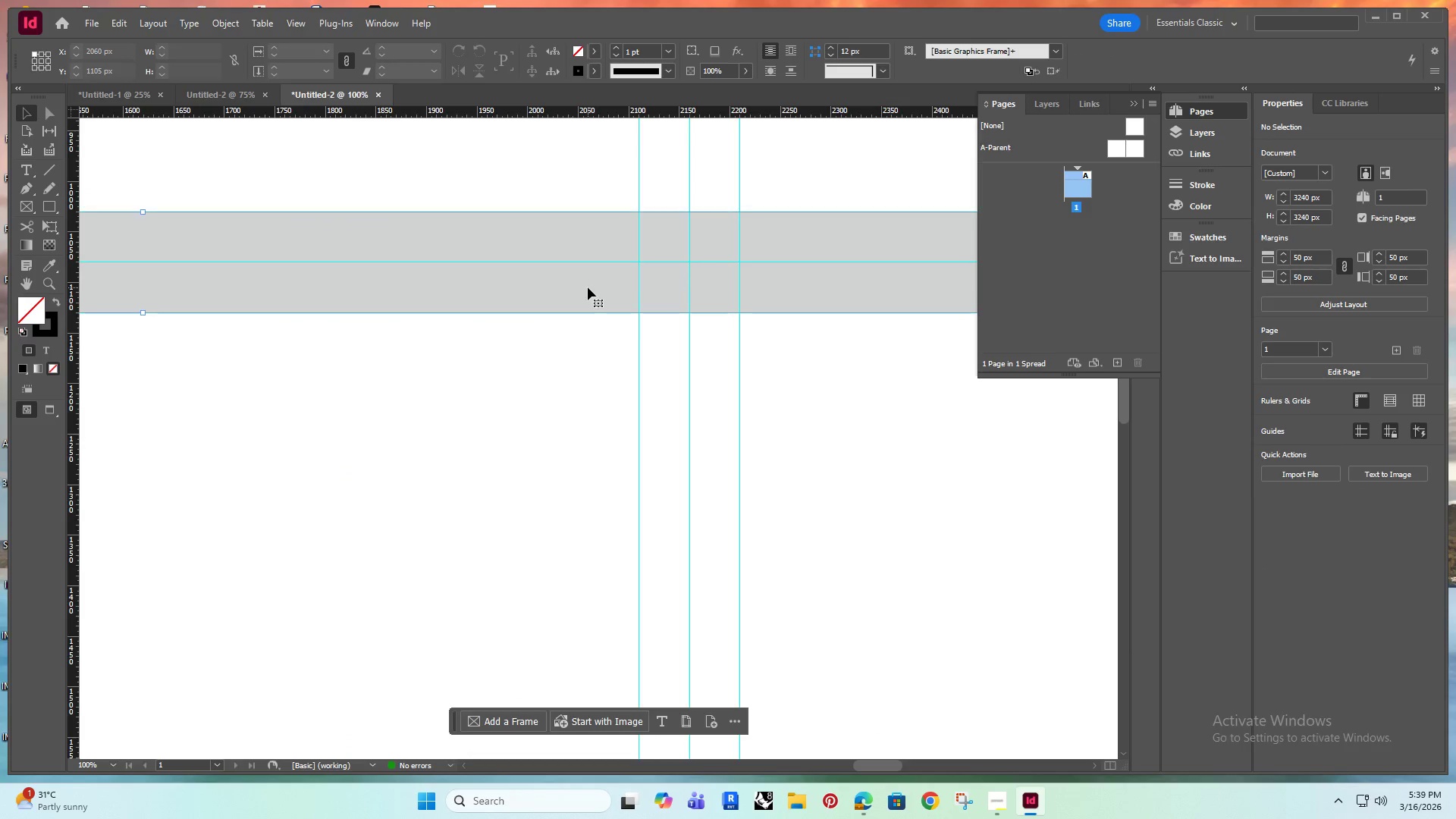 
scroll: coordinate [571, 278], scroll_direction: up, amount: 5.0
 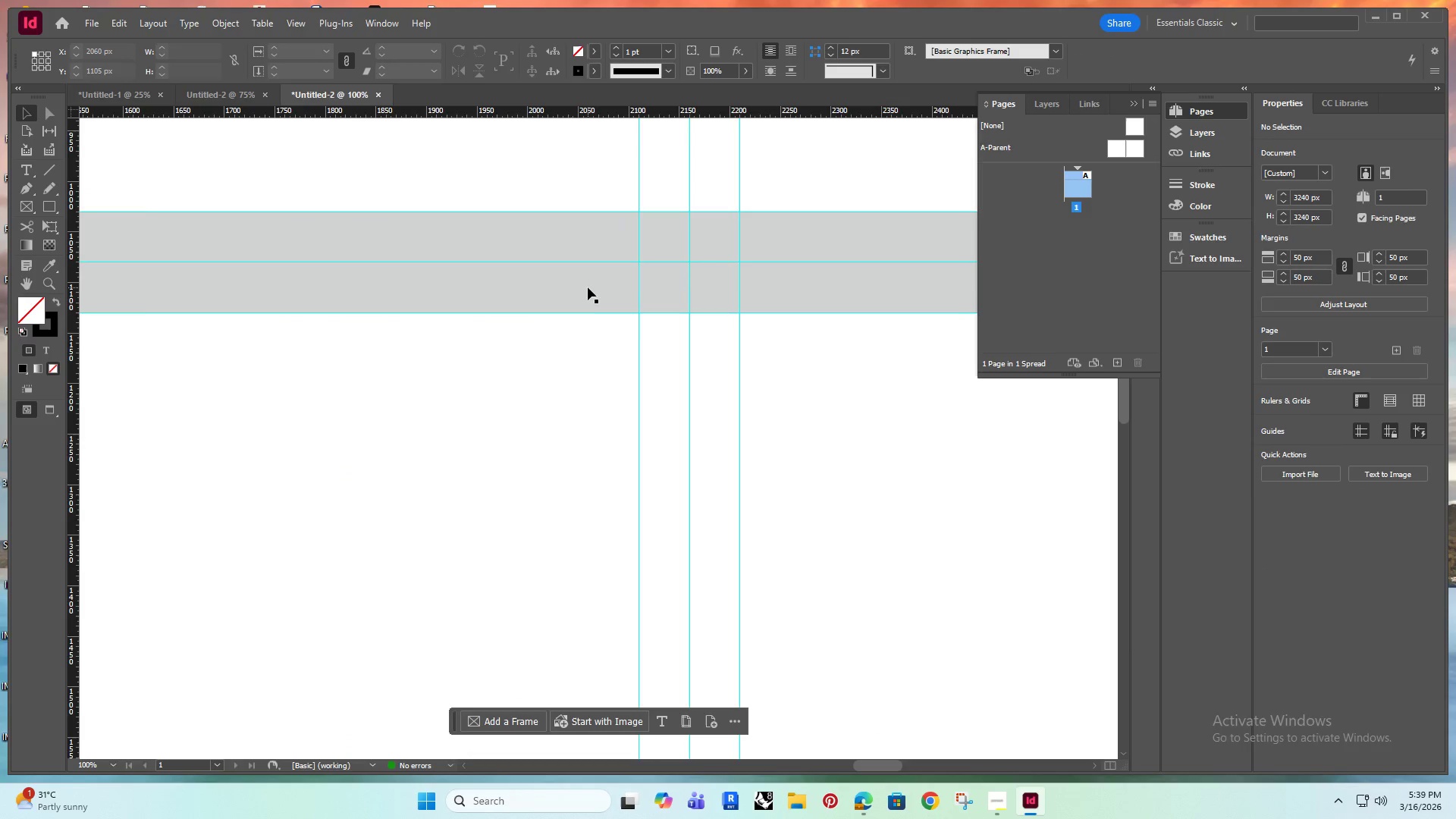 
key(Delete)
 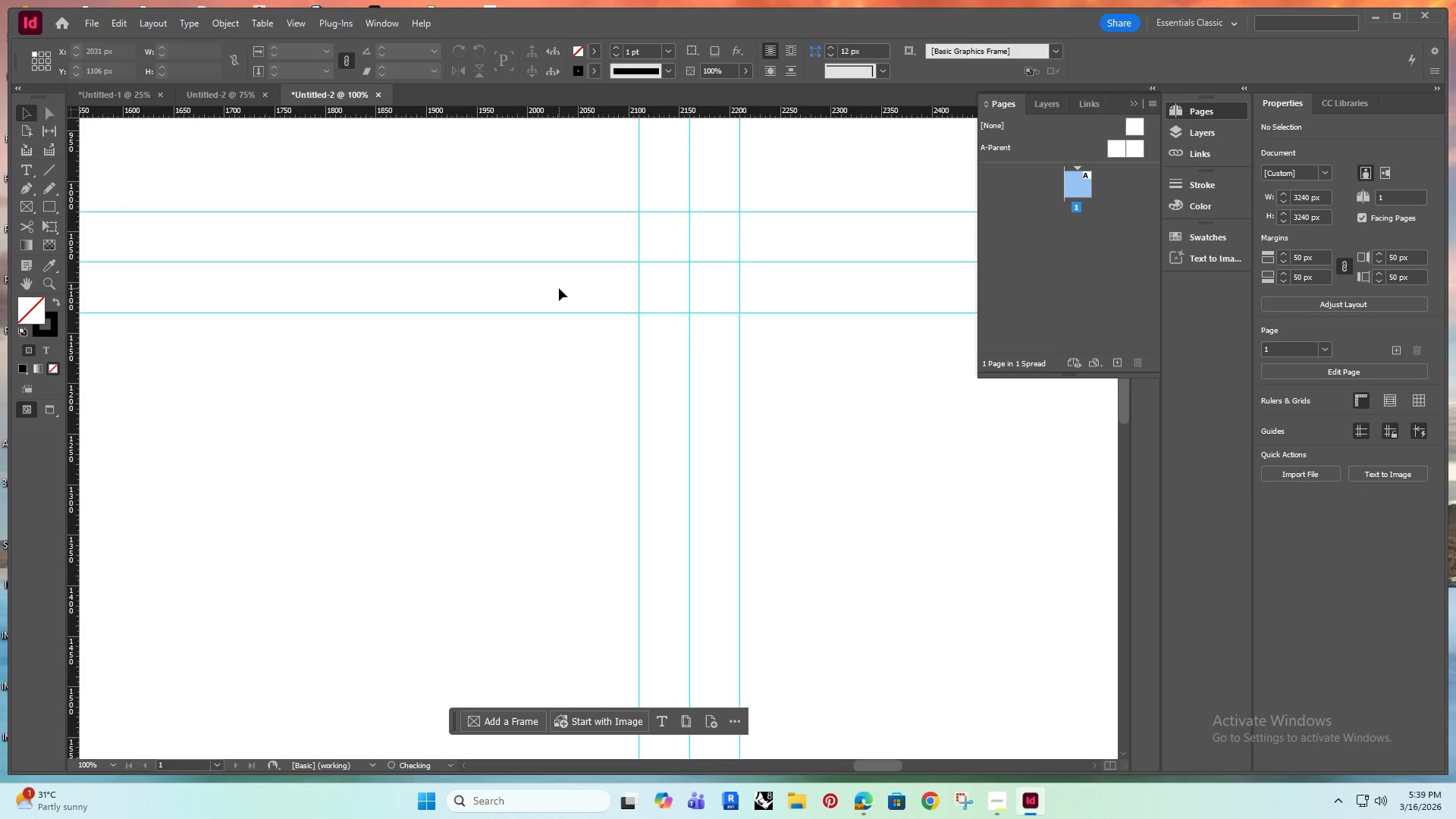 
hold_key(key=AltRight, duration=0.8)
scroll: coordinate [479, 339], scroll_direction: down, amount: 4.0
 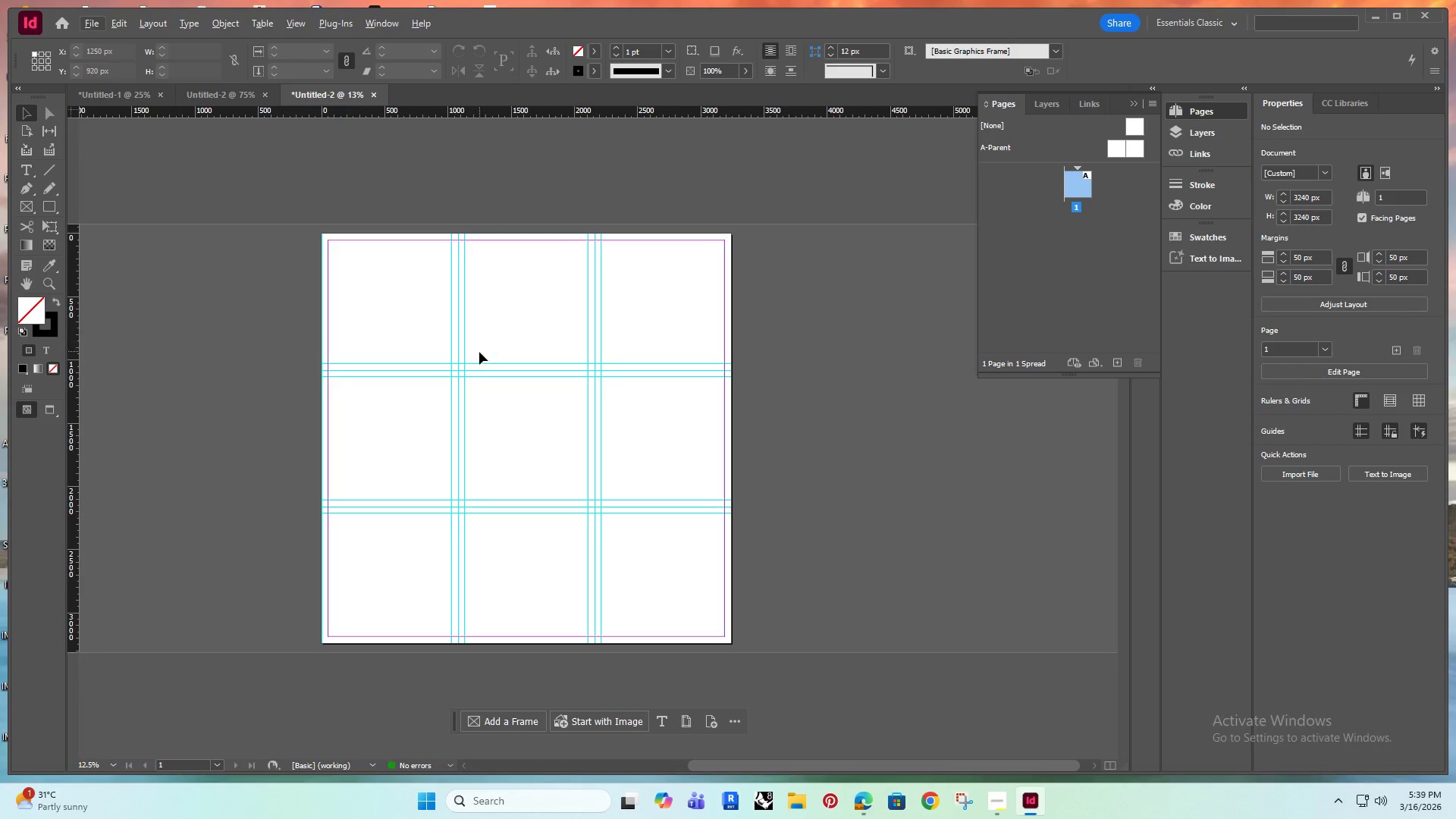 
hold_key(key=AltRight, duration=0.91)
scroll: coordinate [500, 410], scroll_direction: up, amount: 1.0
 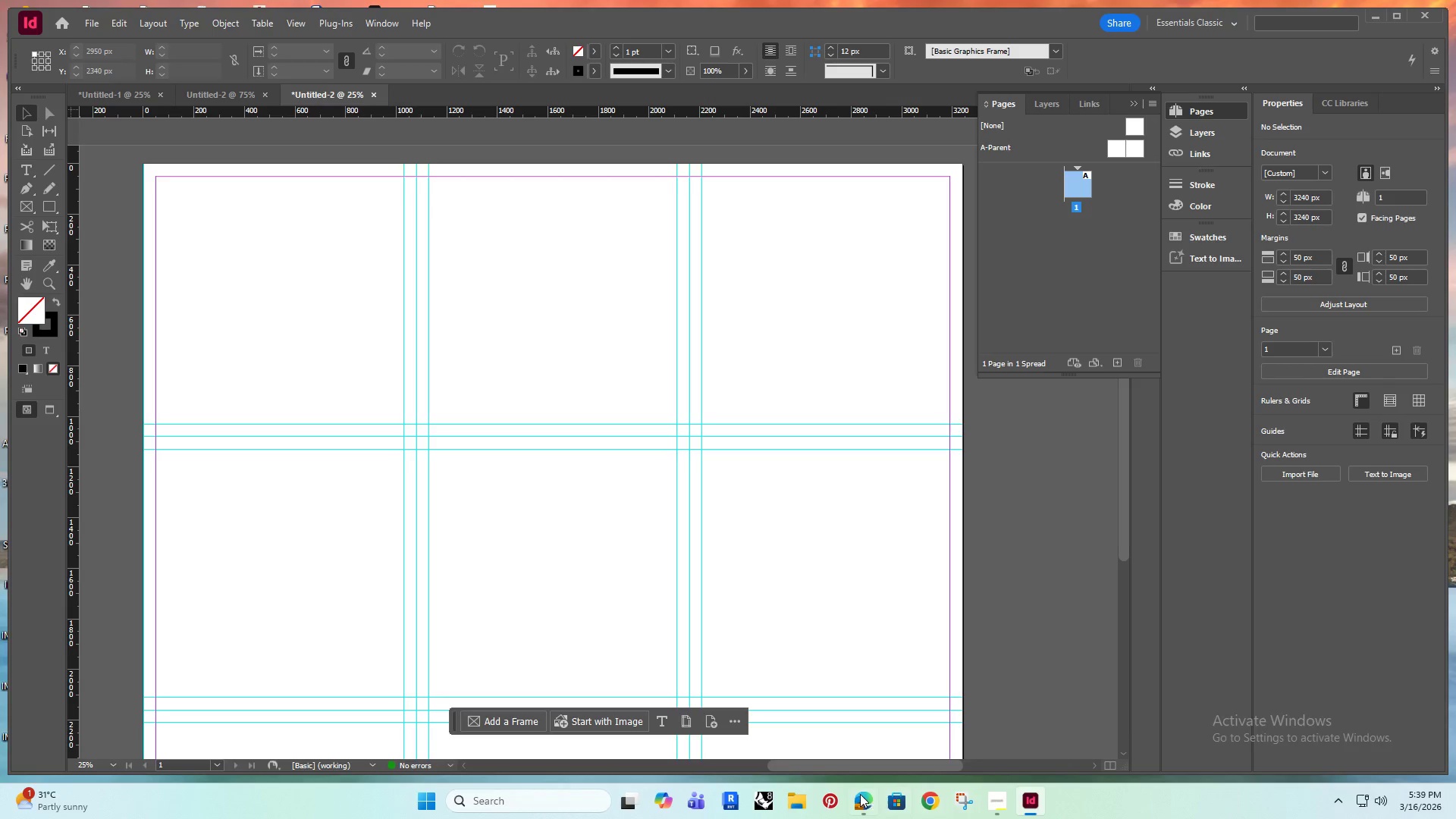 
left_click([860, 794])
 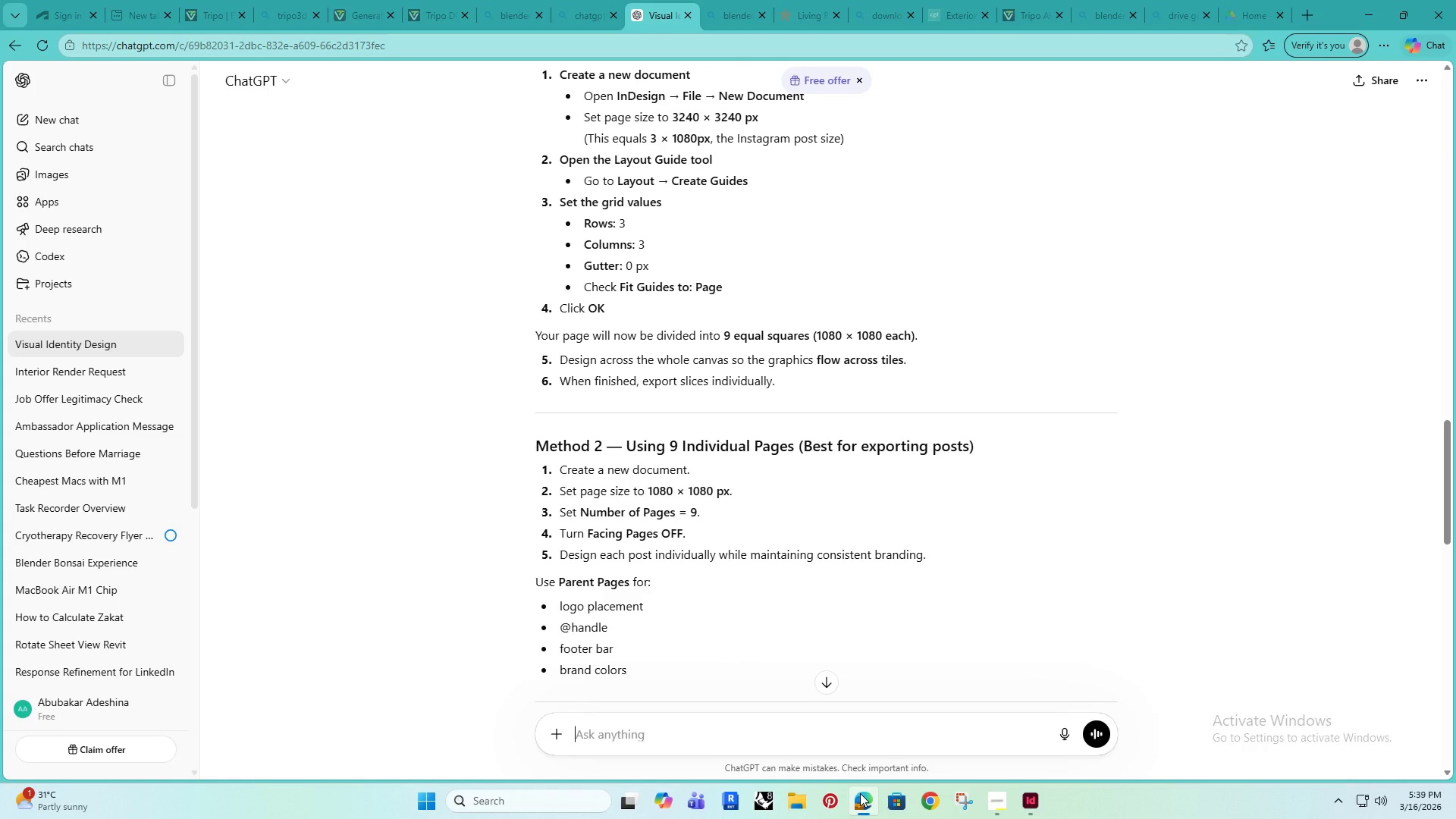 
wait(9.55)
 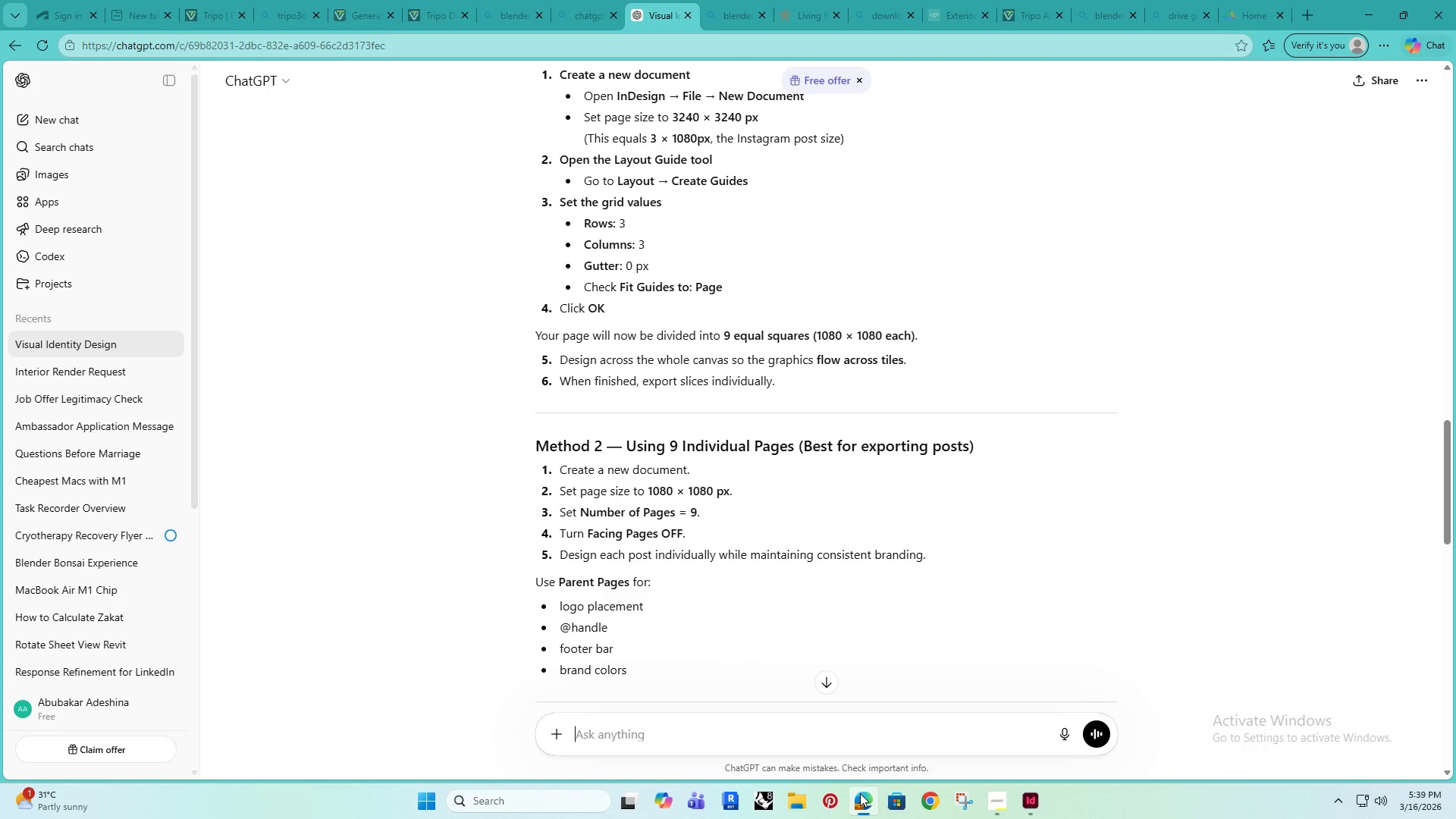 
left_click([860, 793])
 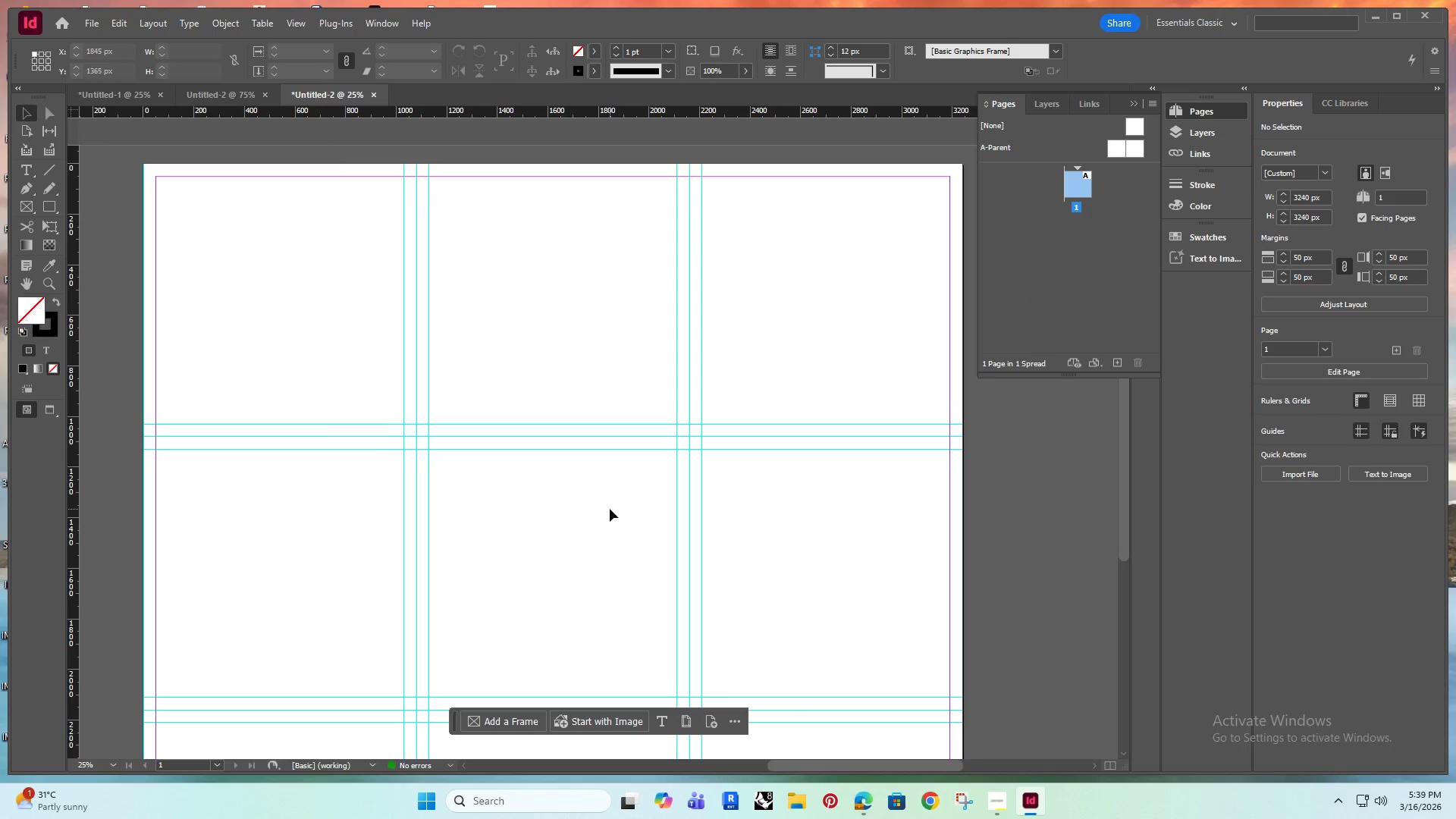 
scroll: coordinate [610, 508], scroll_direction: down, amount: 2.0
 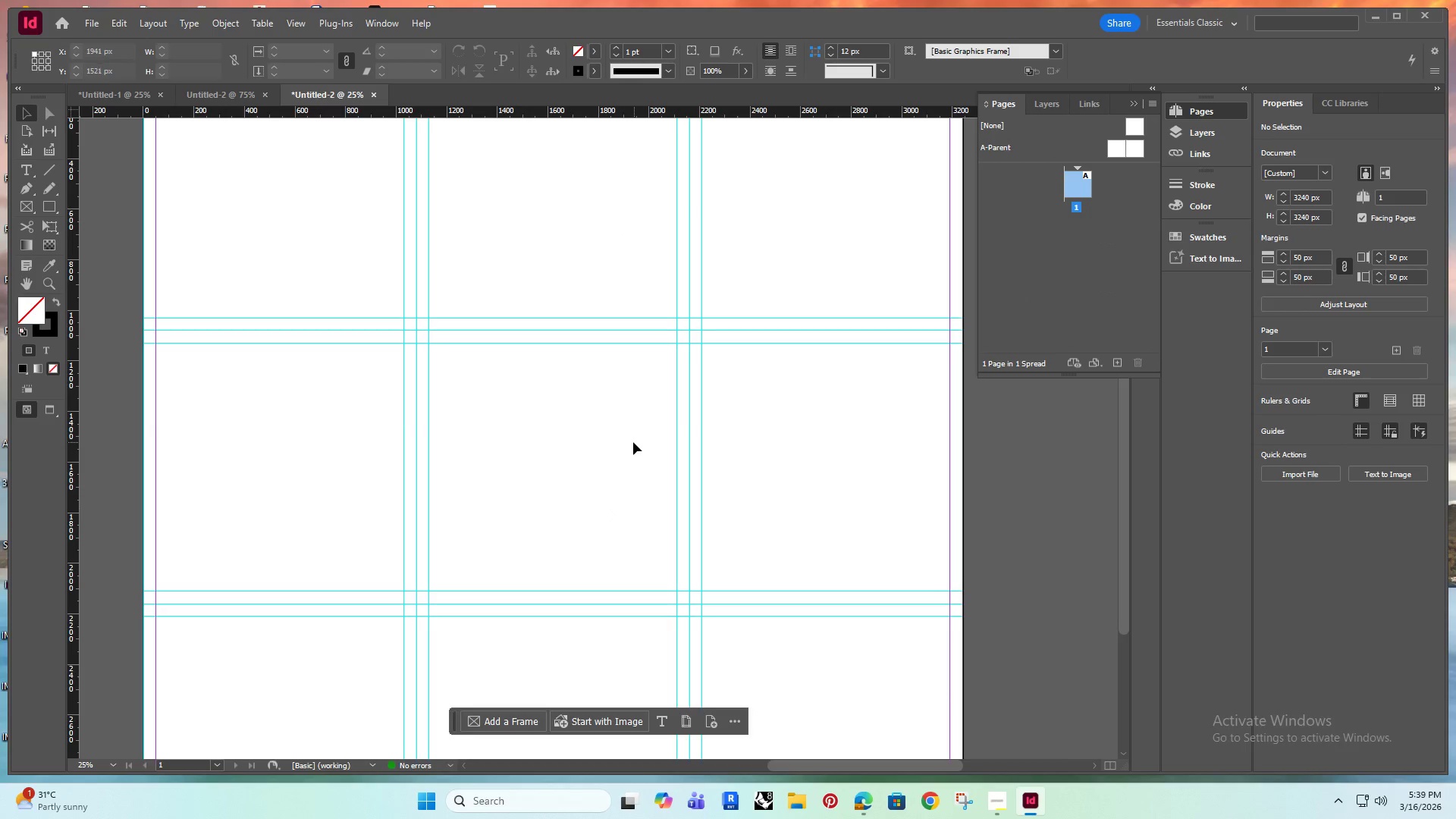 
hold_key(key=AltRight, duration=0.67)
 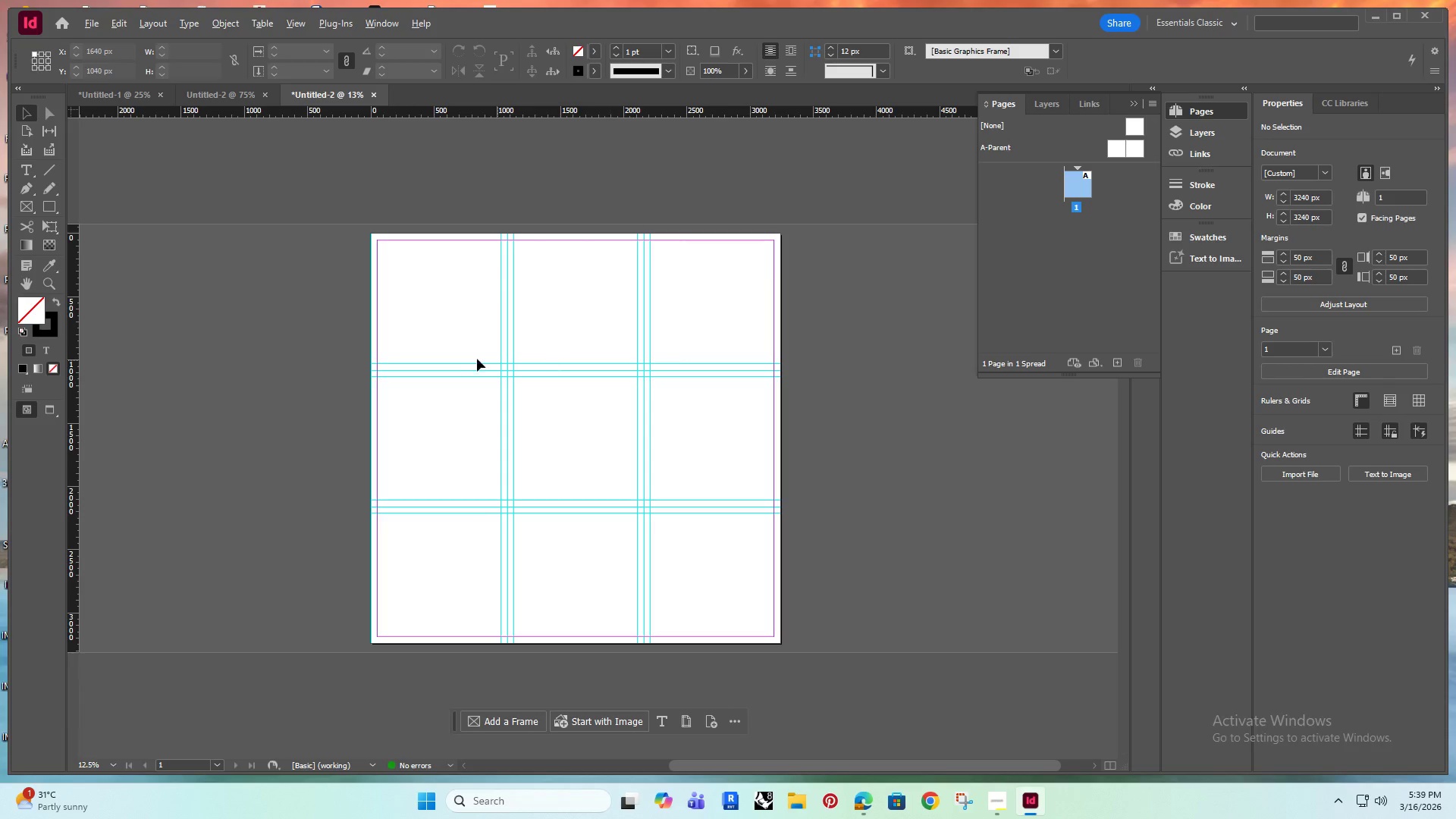 
key(Alt+AltRight)
 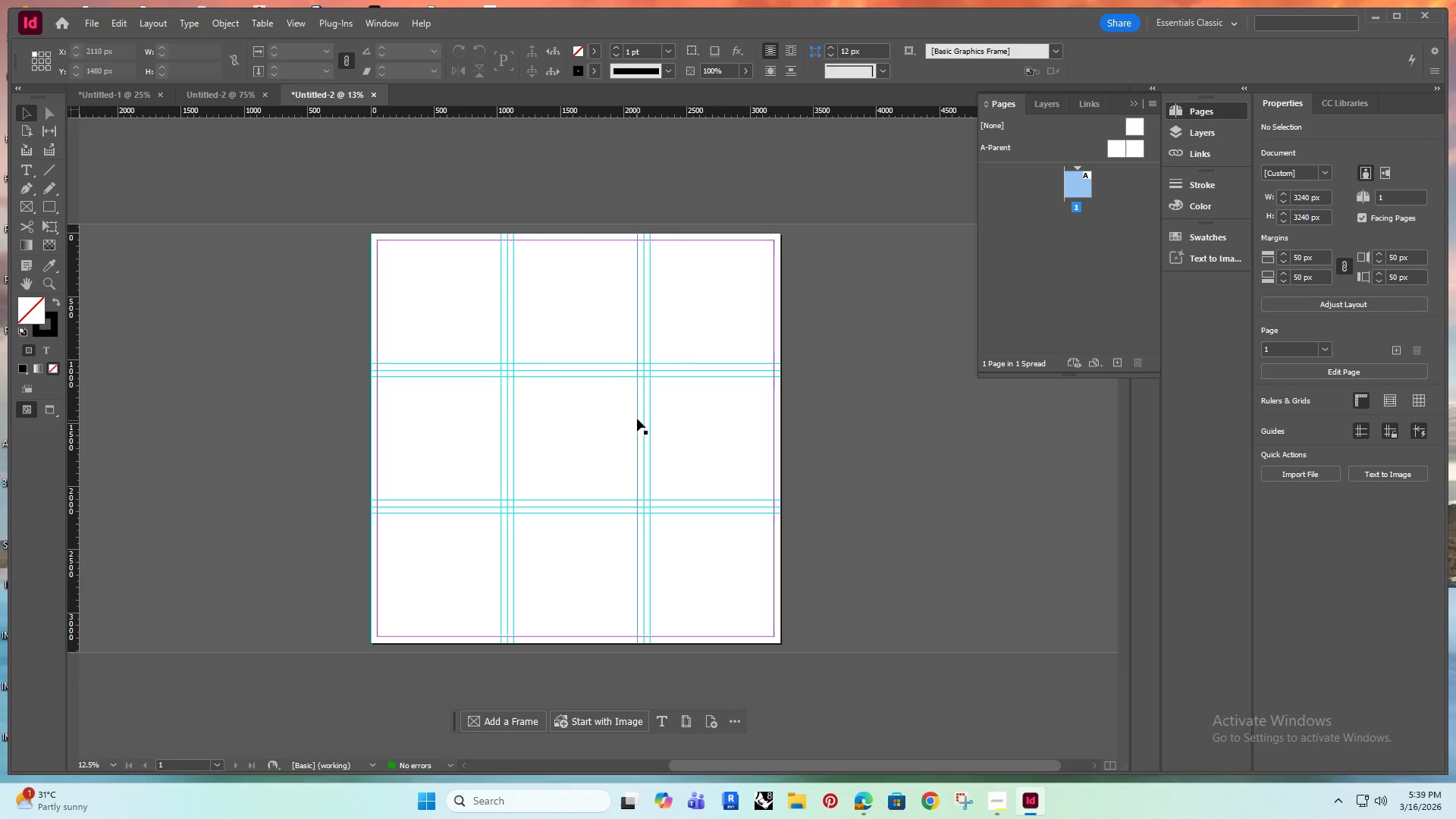 
scroll: coordinate [633, 442], scroll_direction: down, amount: 1.0
 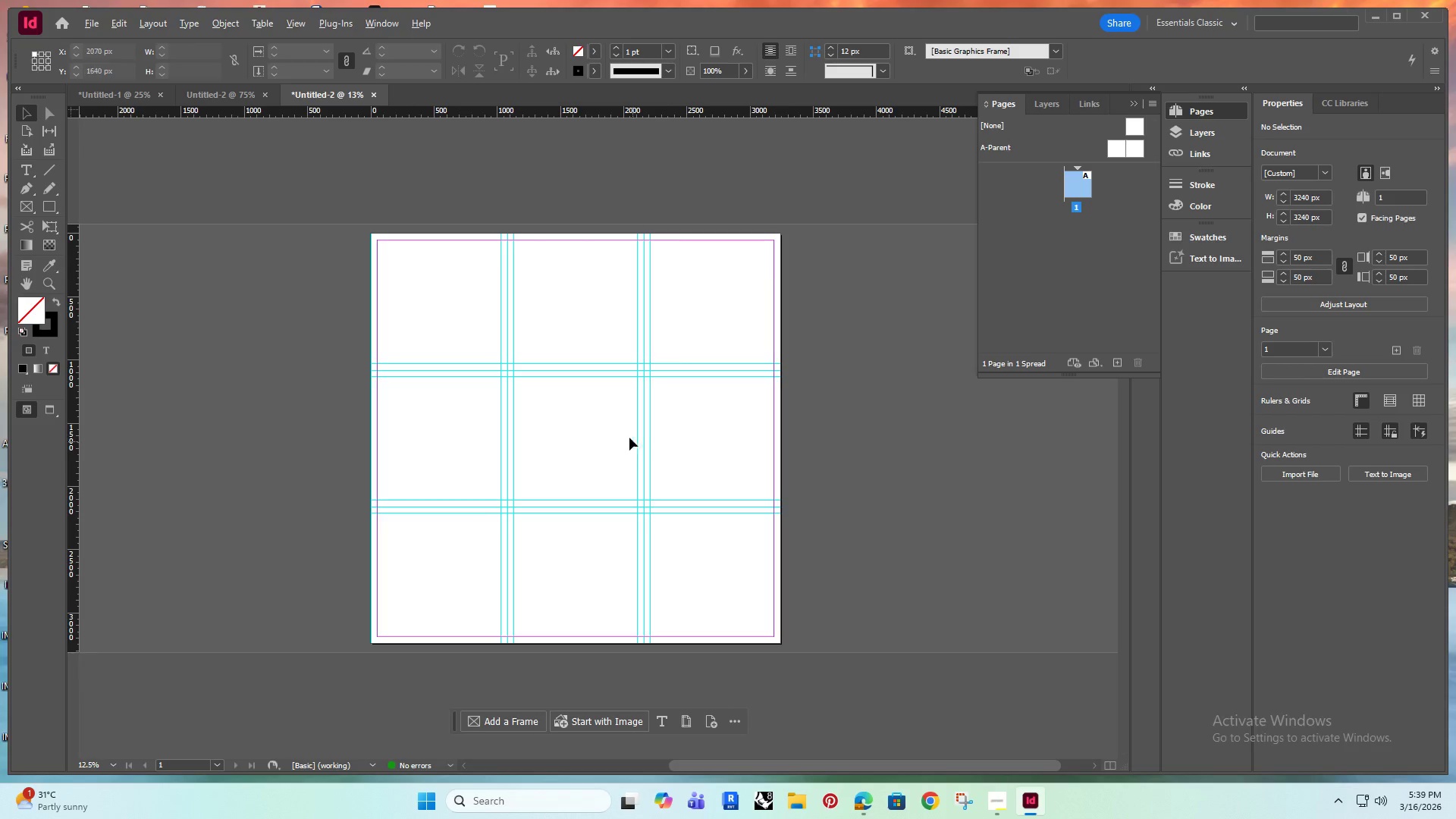 
hold_key(key=AltRight, duration=0.64)
scroll: coordinate [461, 345], scroll_direction: up, amount: 2.0
 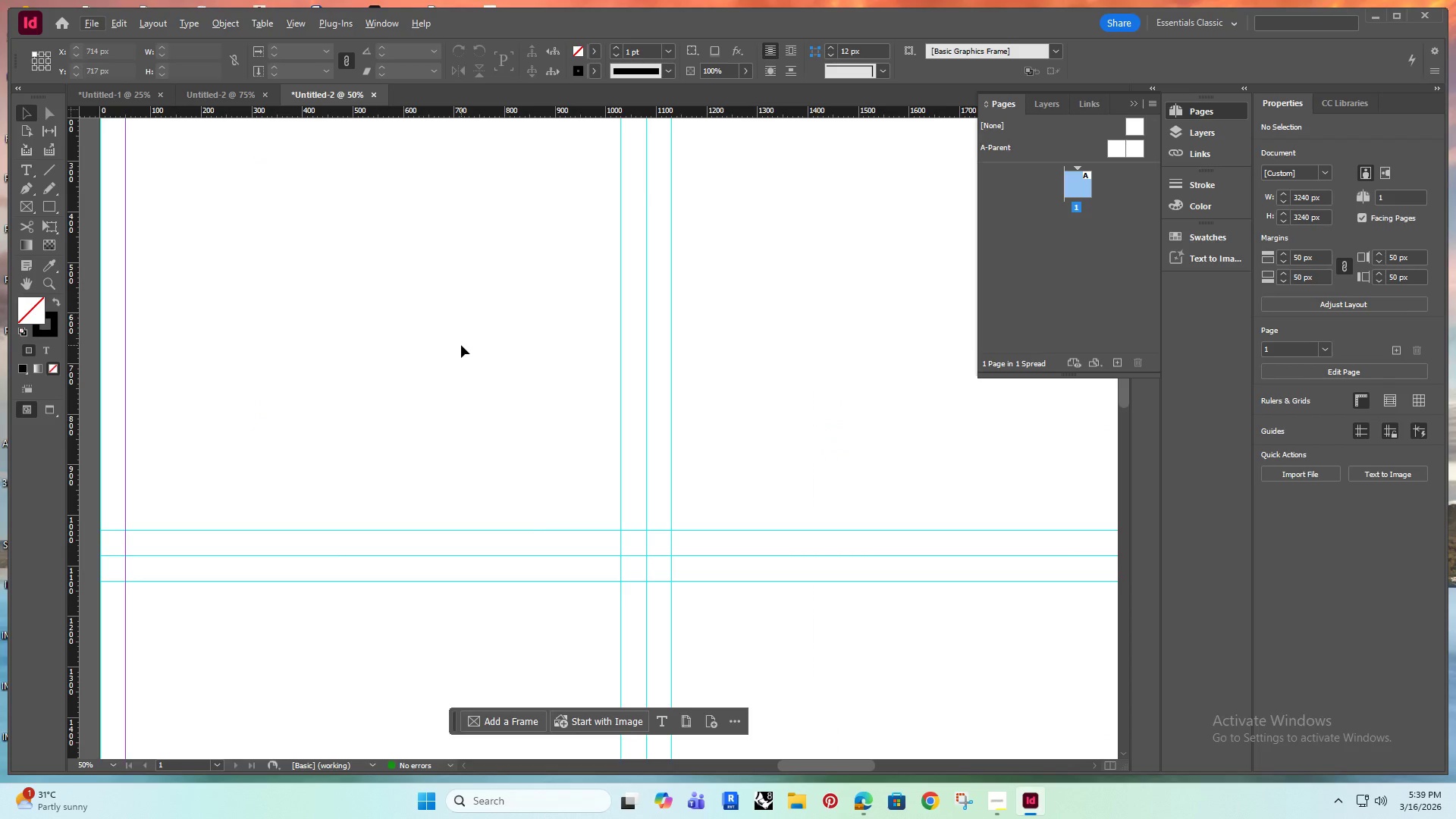 
hold_key(key=AltRight, duration=0.31)